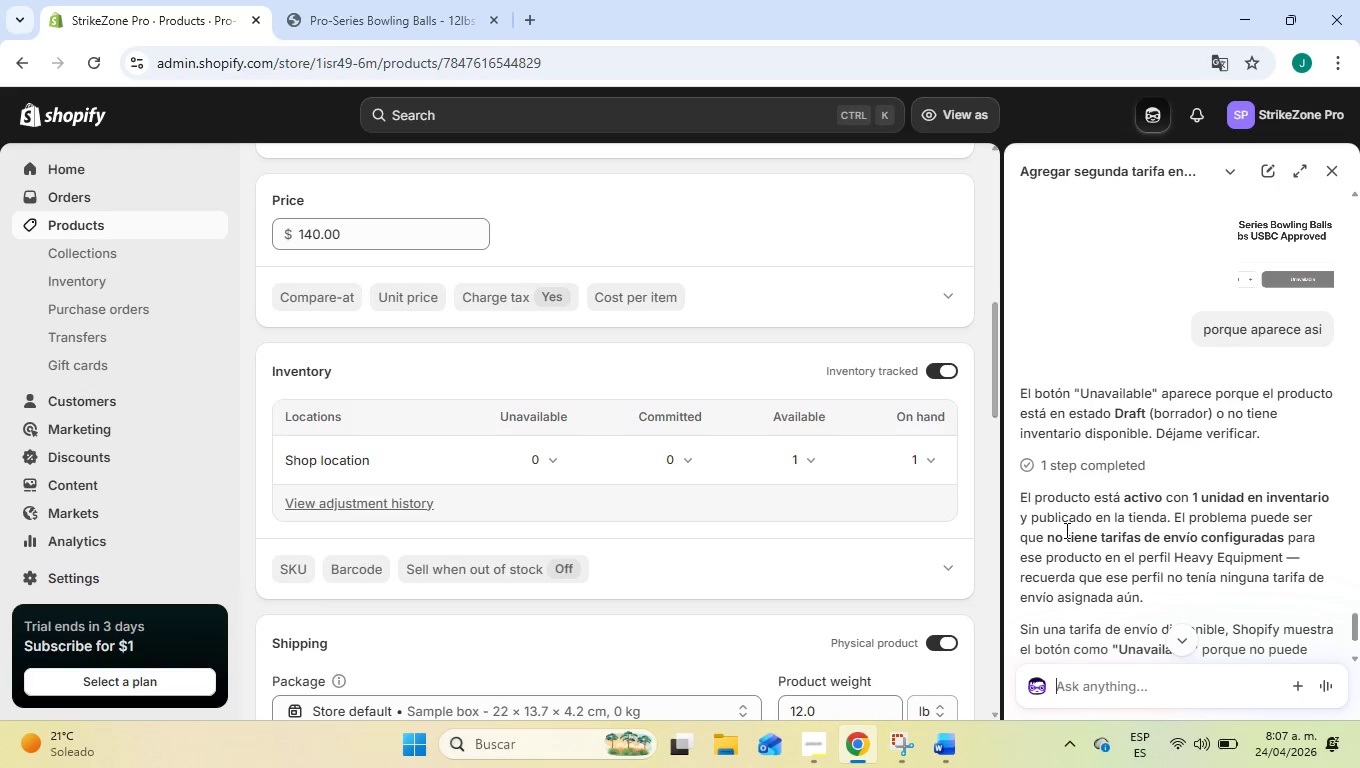 
scroll: coordinate [1065, 530], scroll_direction: down, amount: 2.0
 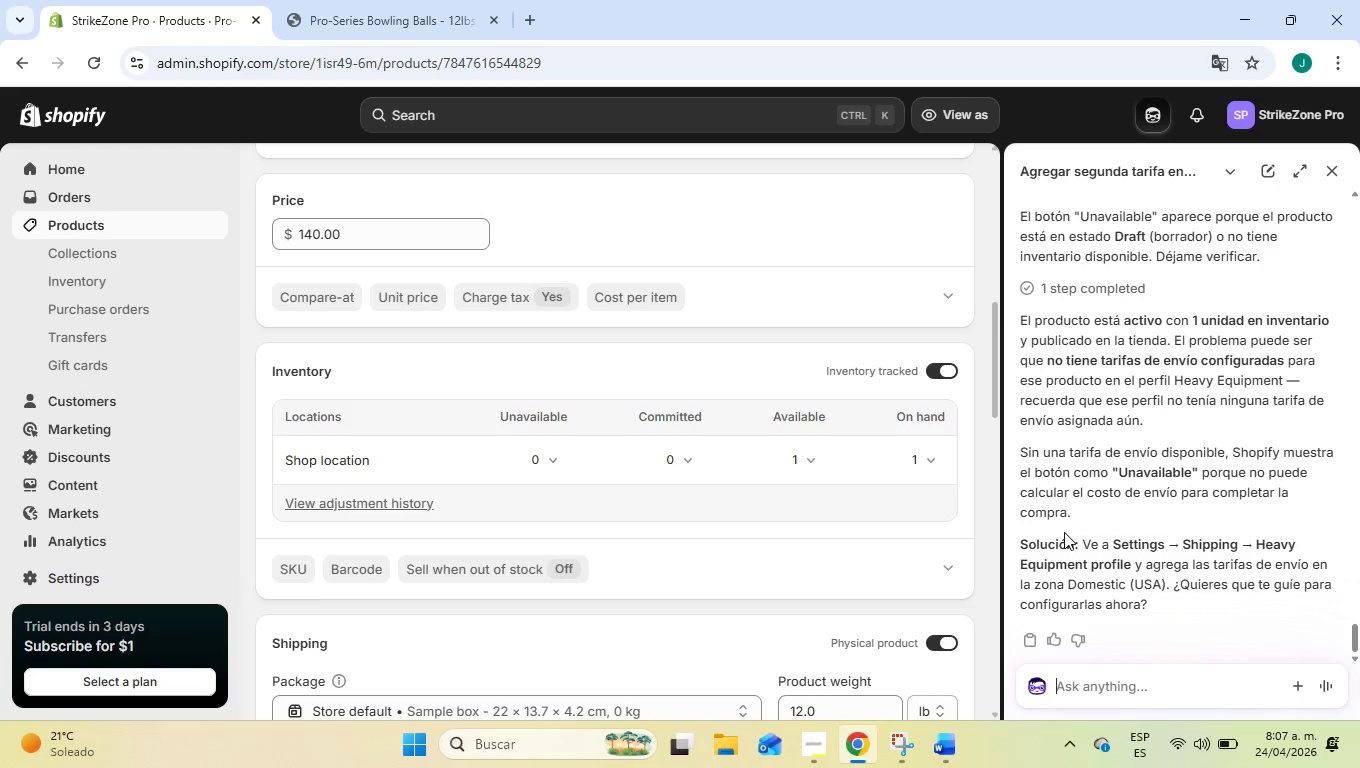 
wait(10.87)
 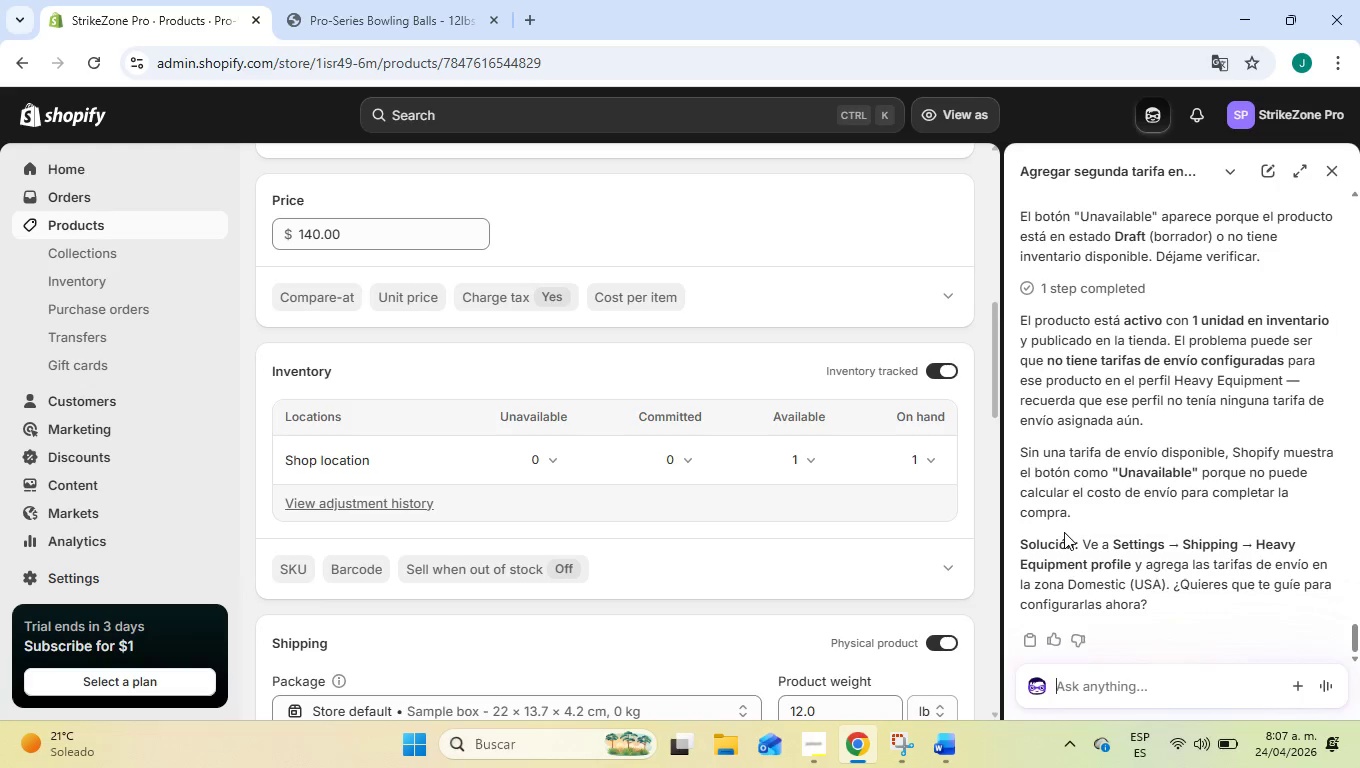 
scroll: coordinate [108, 477], scroll_direction: down, amount: 2.0
 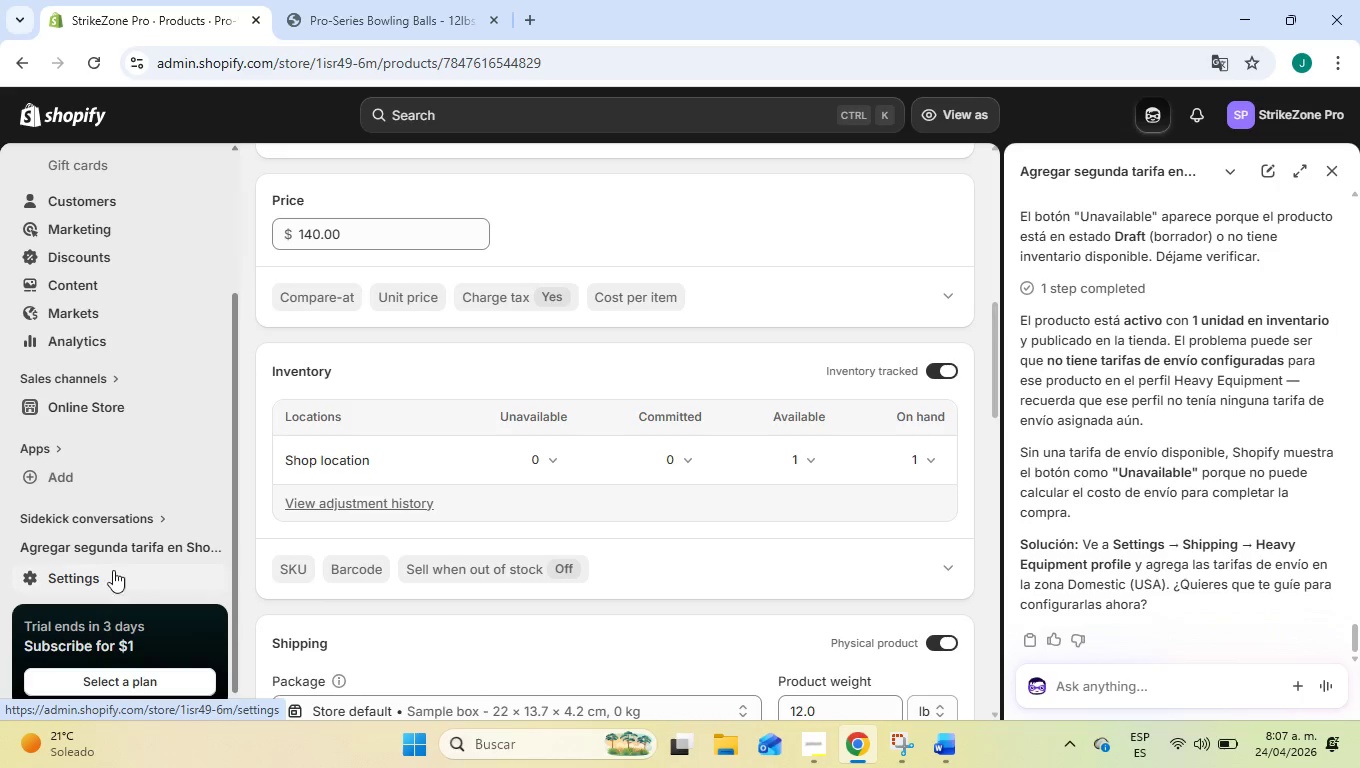 
left_click([102, 564])
 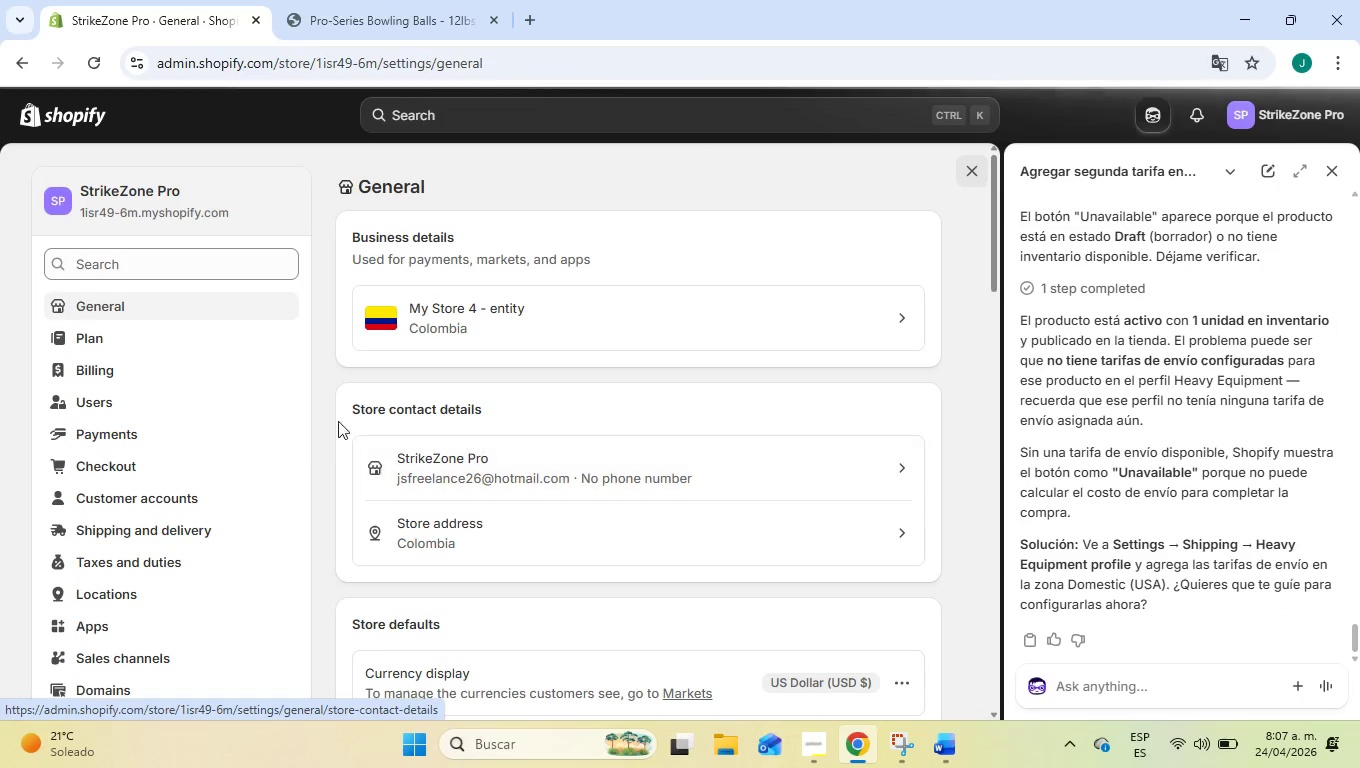 
left_click([195, 535])
 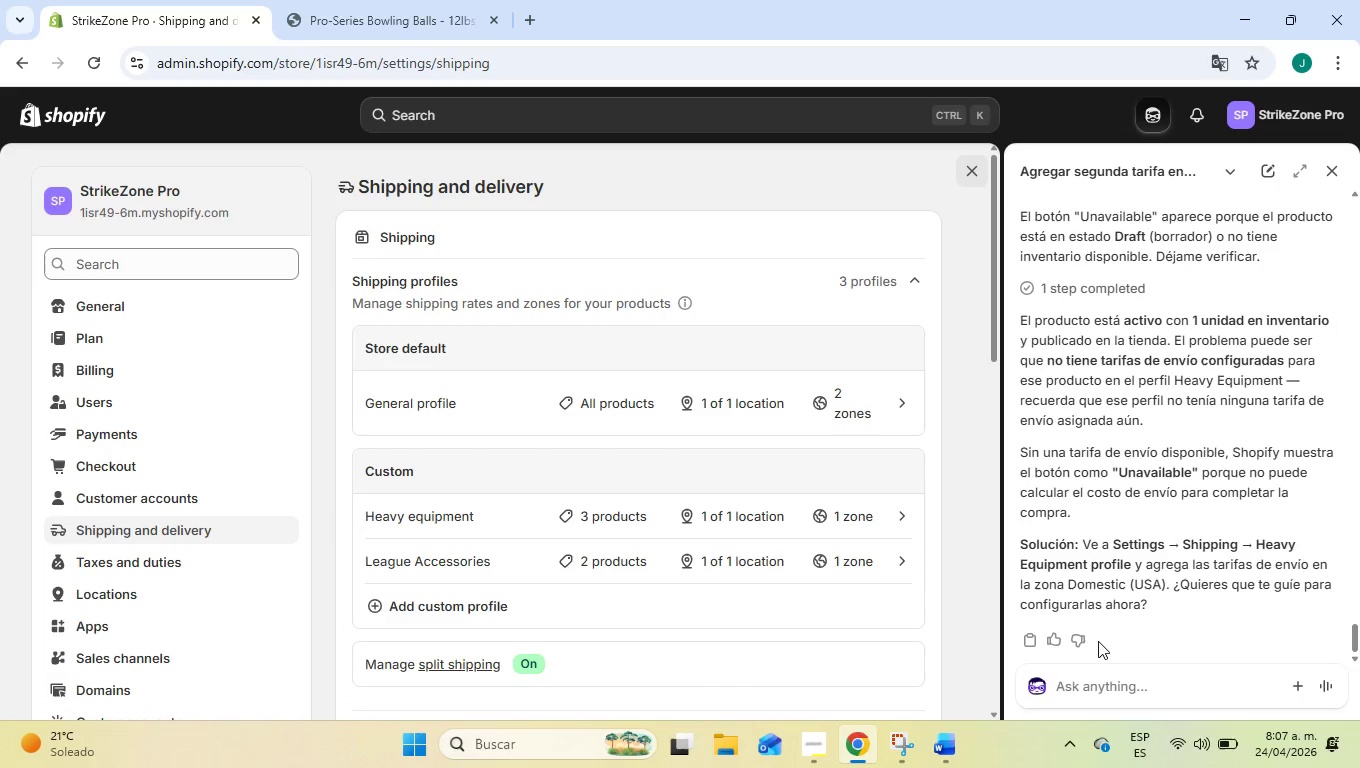 
left_click([1103, 688])
 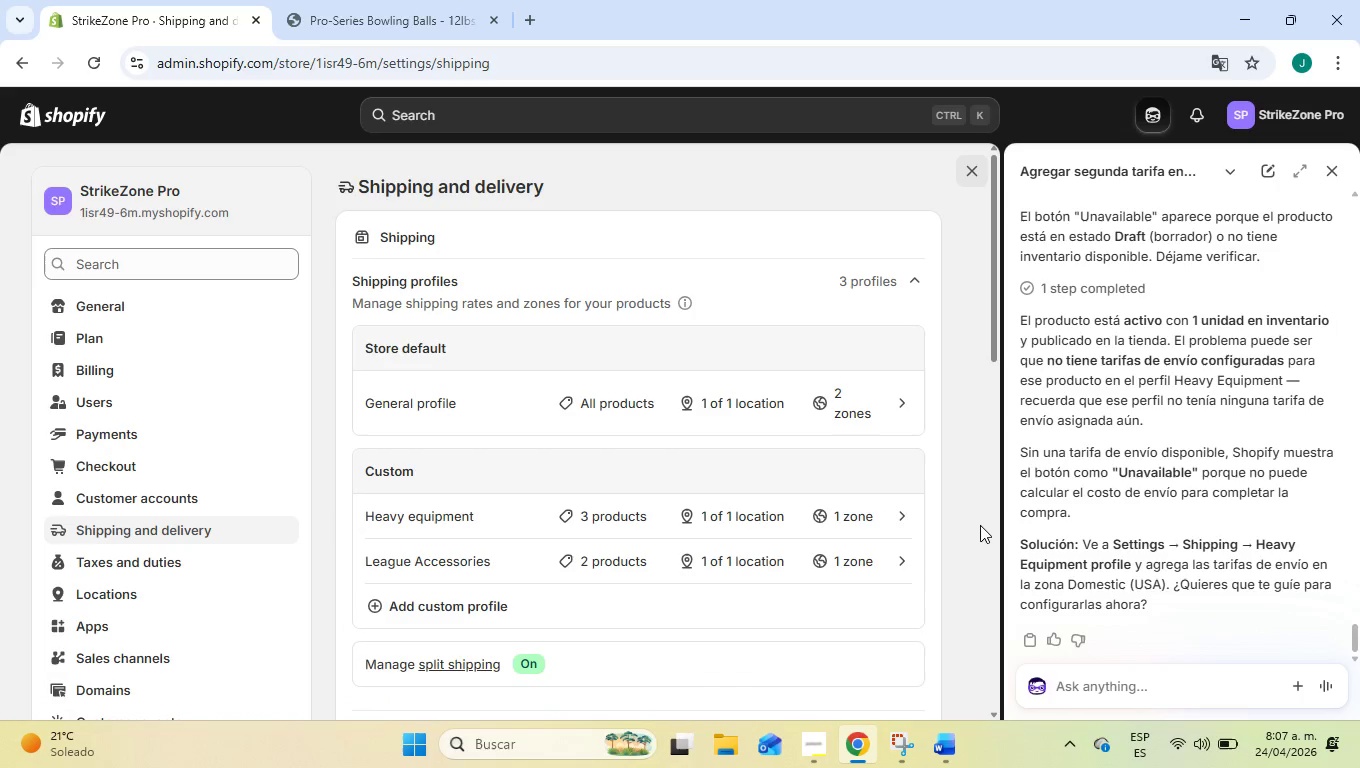 
scroll: coordinate [871, 542], scroll_direction: down, amount: 1.0
 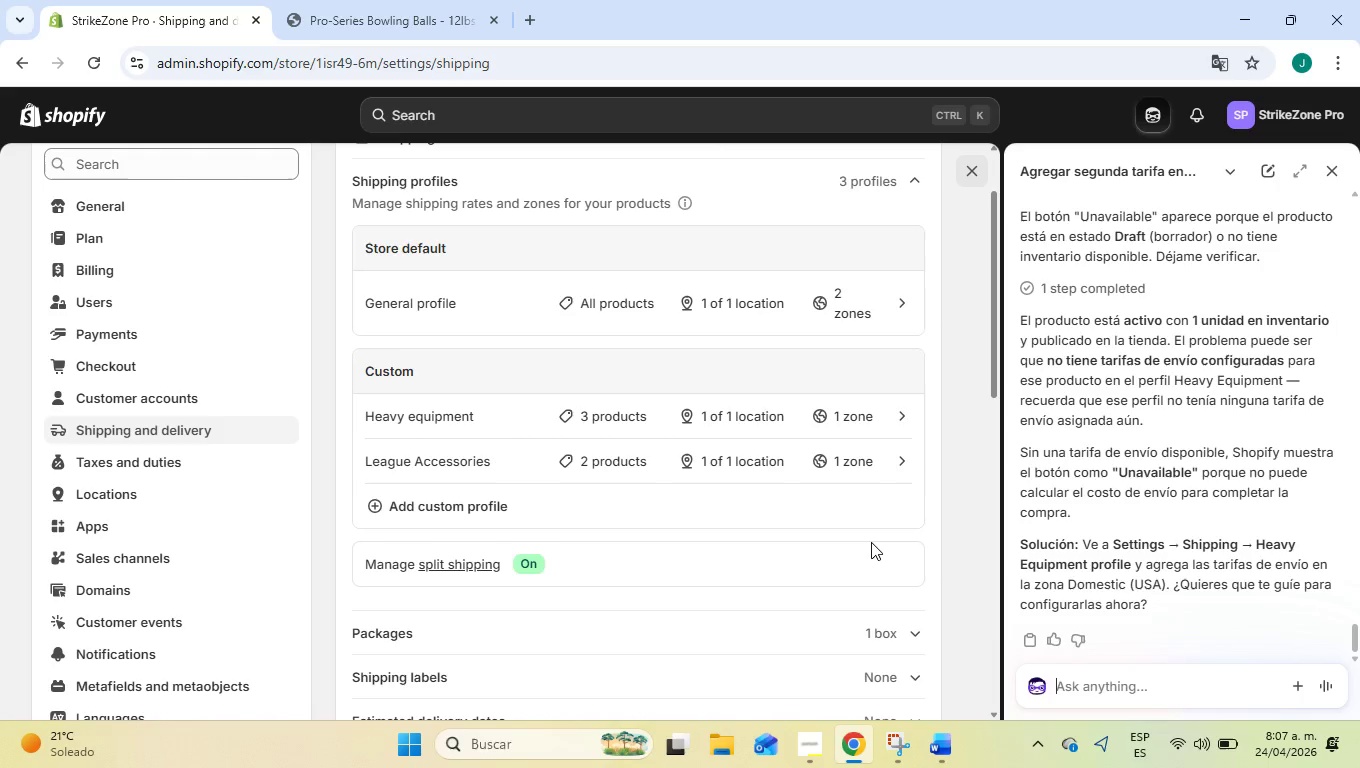 
left_click([1137, 682])
 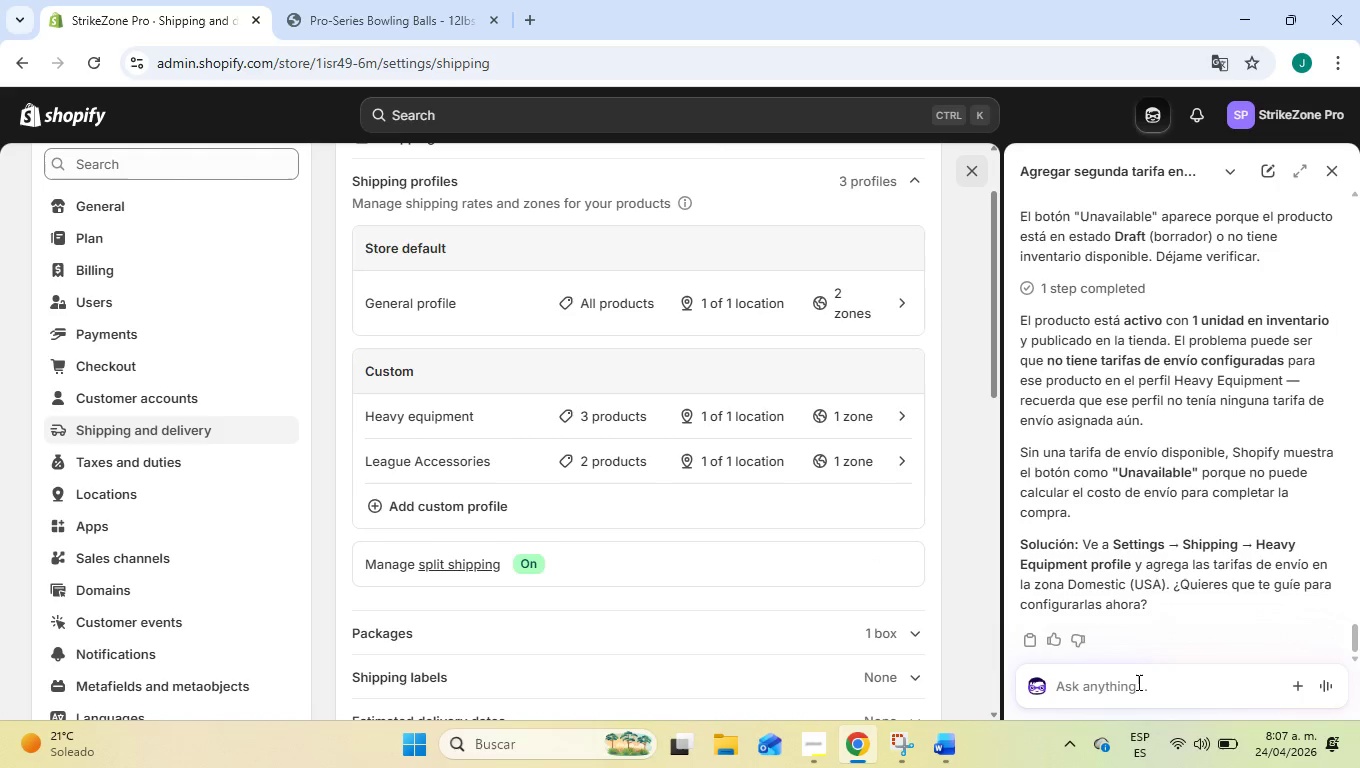 
type(si)
 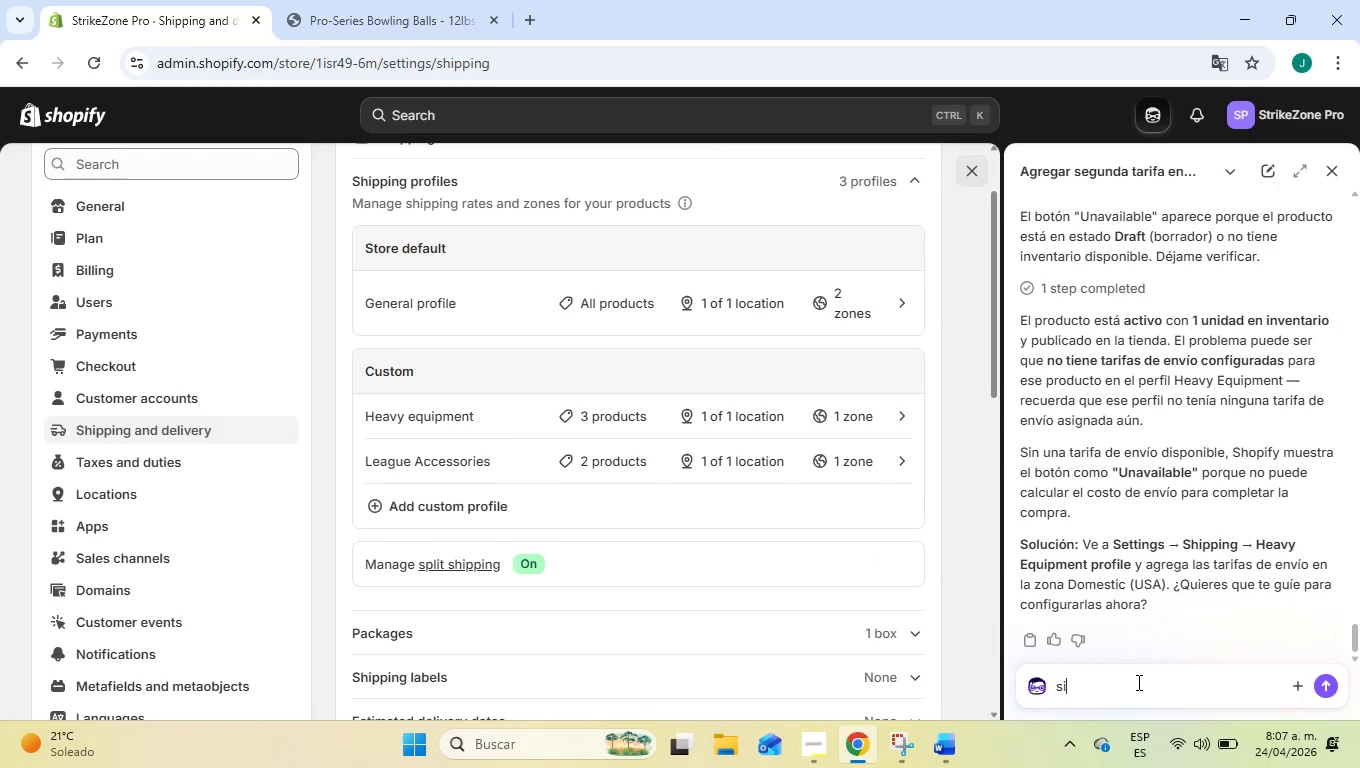 
key(Enter)
 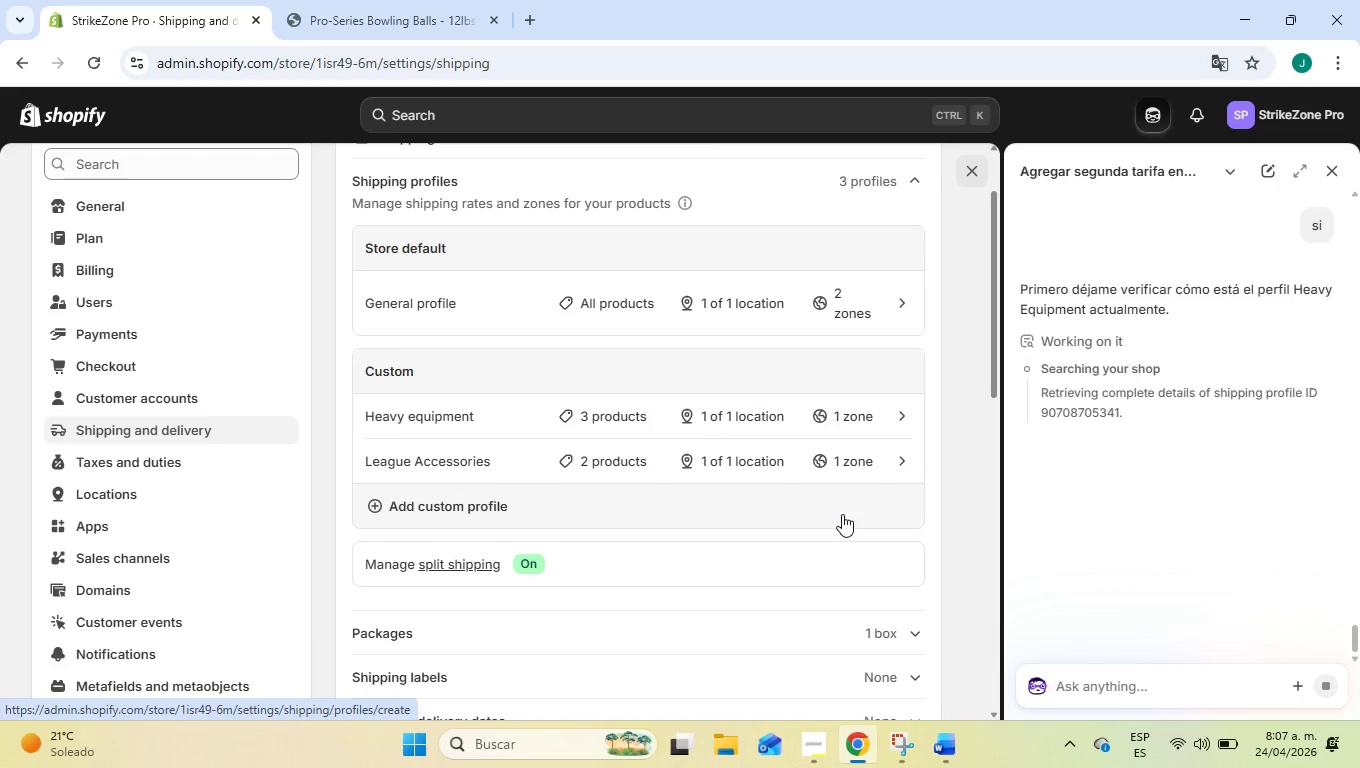 
wait(7.33)
 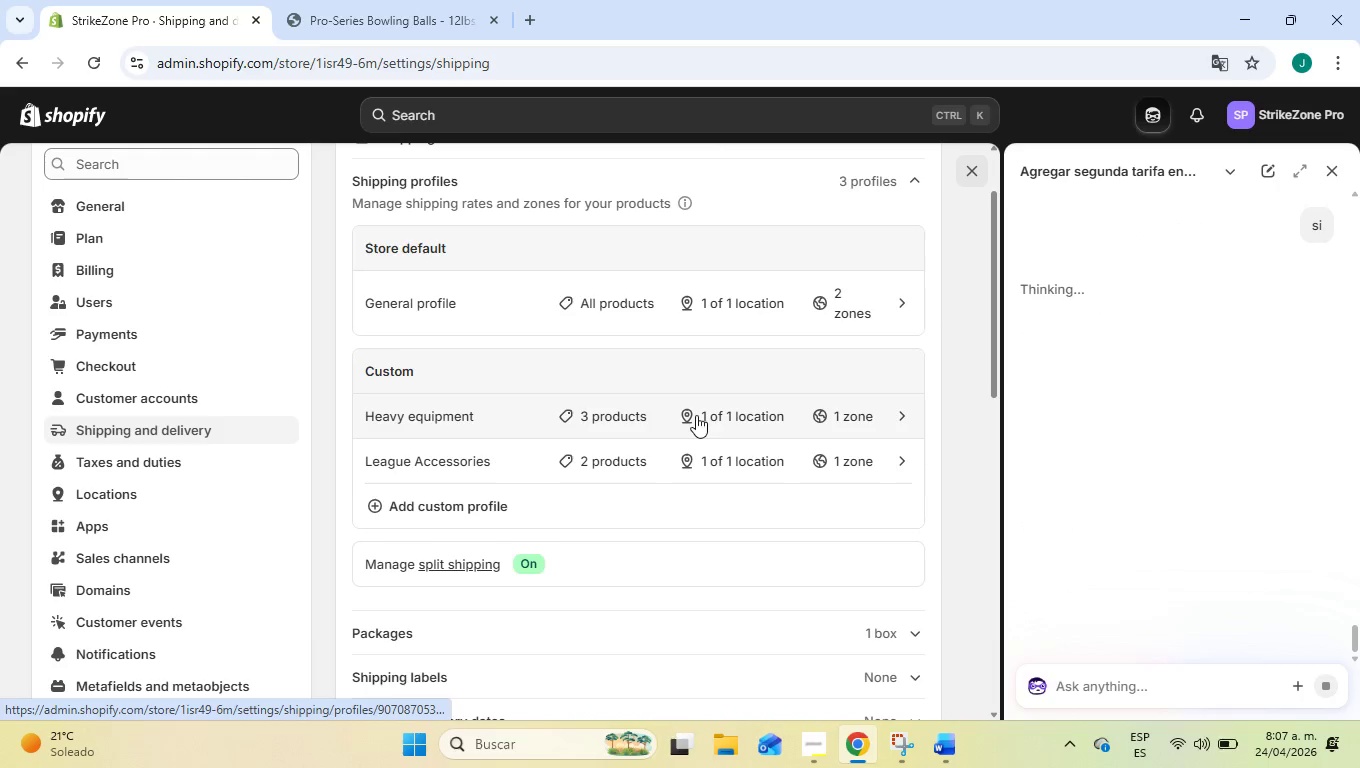 
left_click([459, 408])
 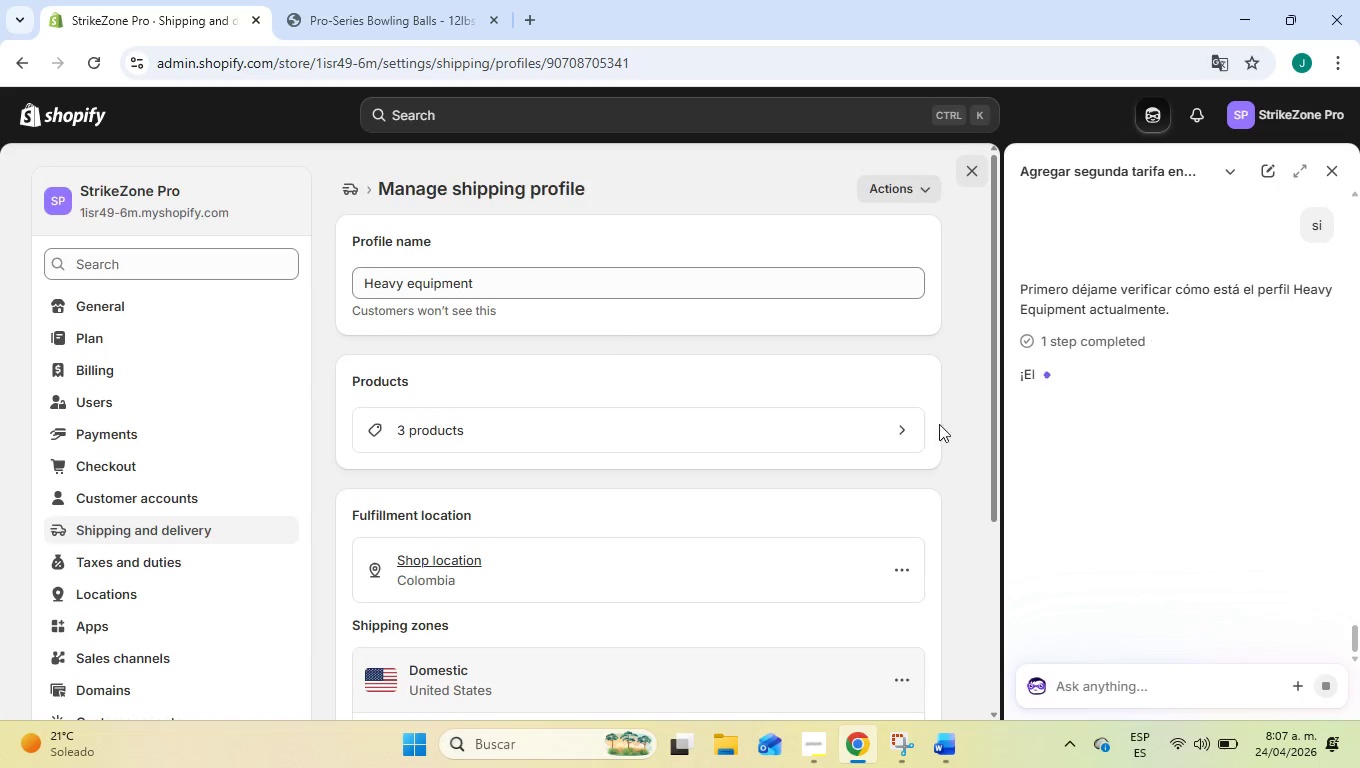 
wait(8.67)
 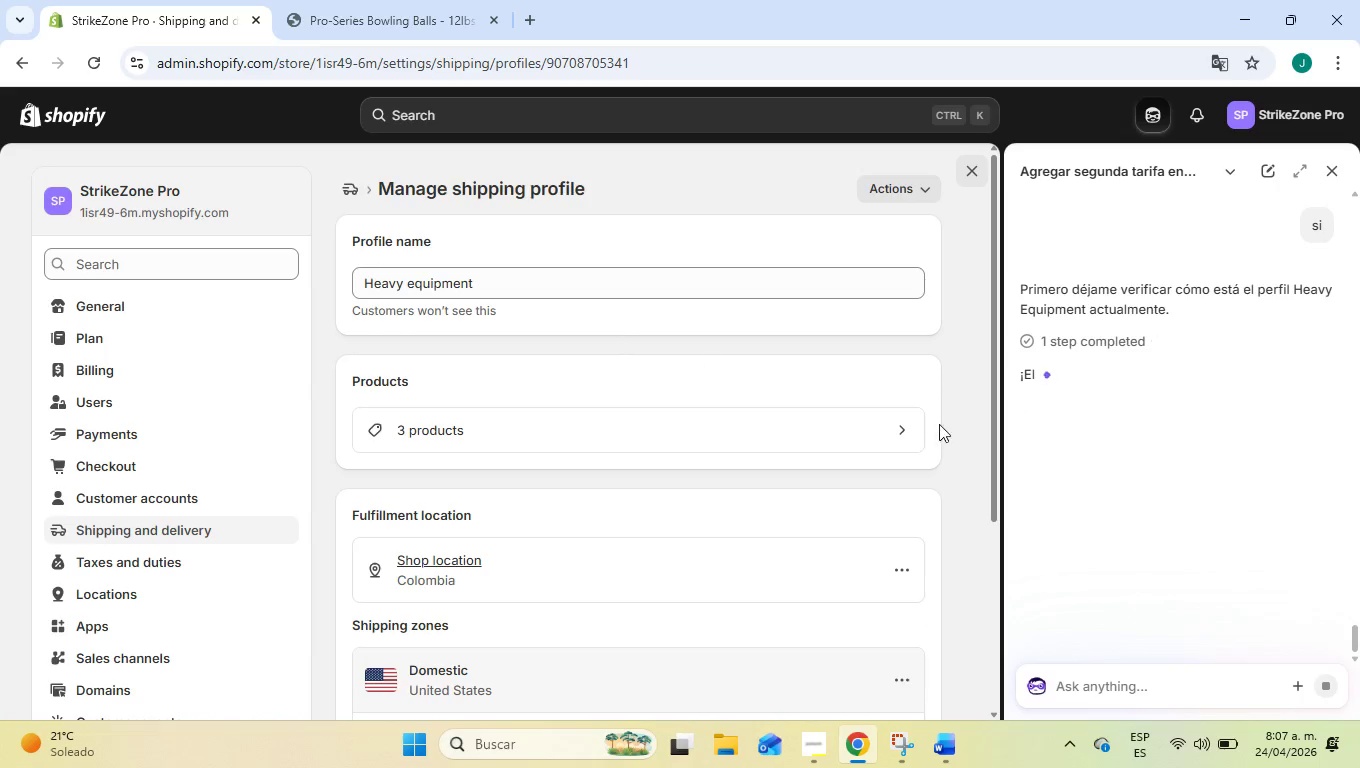 
scroll: coordinate [1108, 513], scroll_direction: down, amount: 1.0
 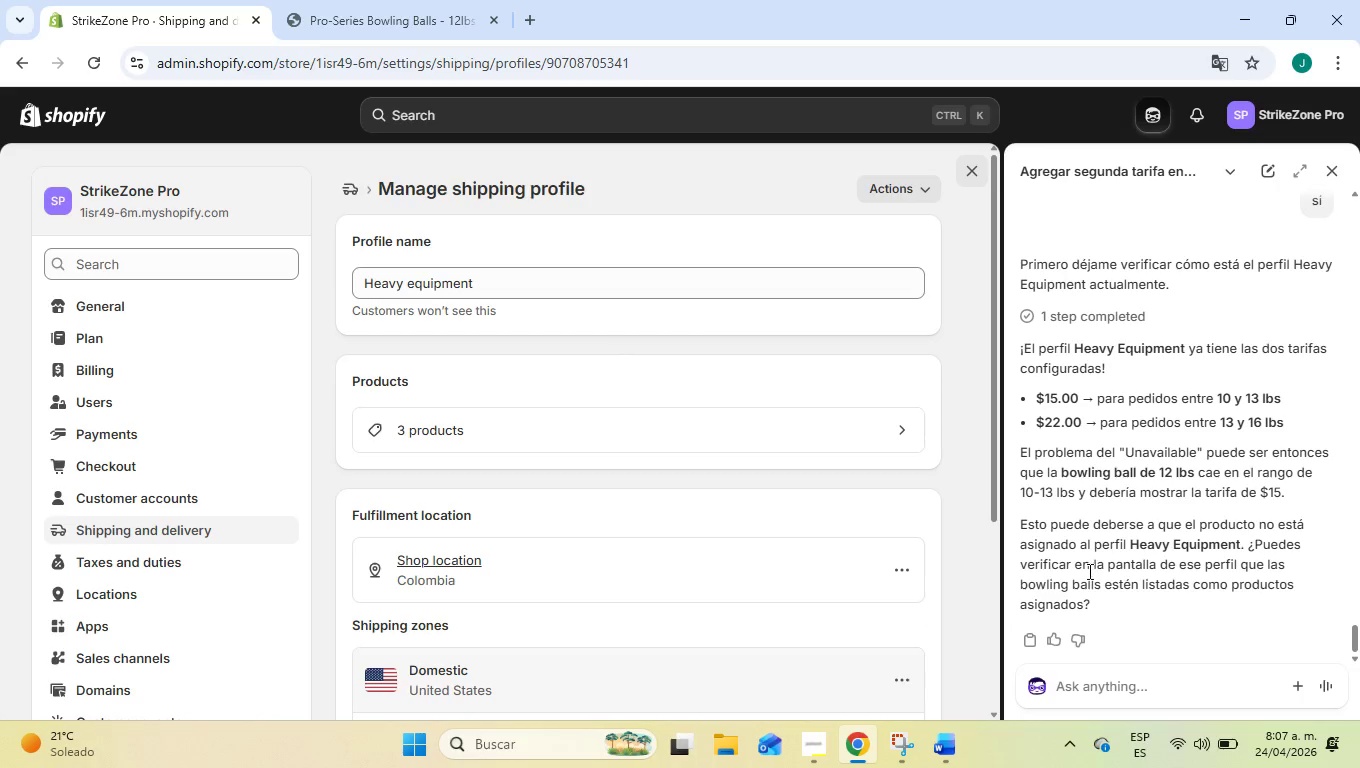 
wait(11.92)
 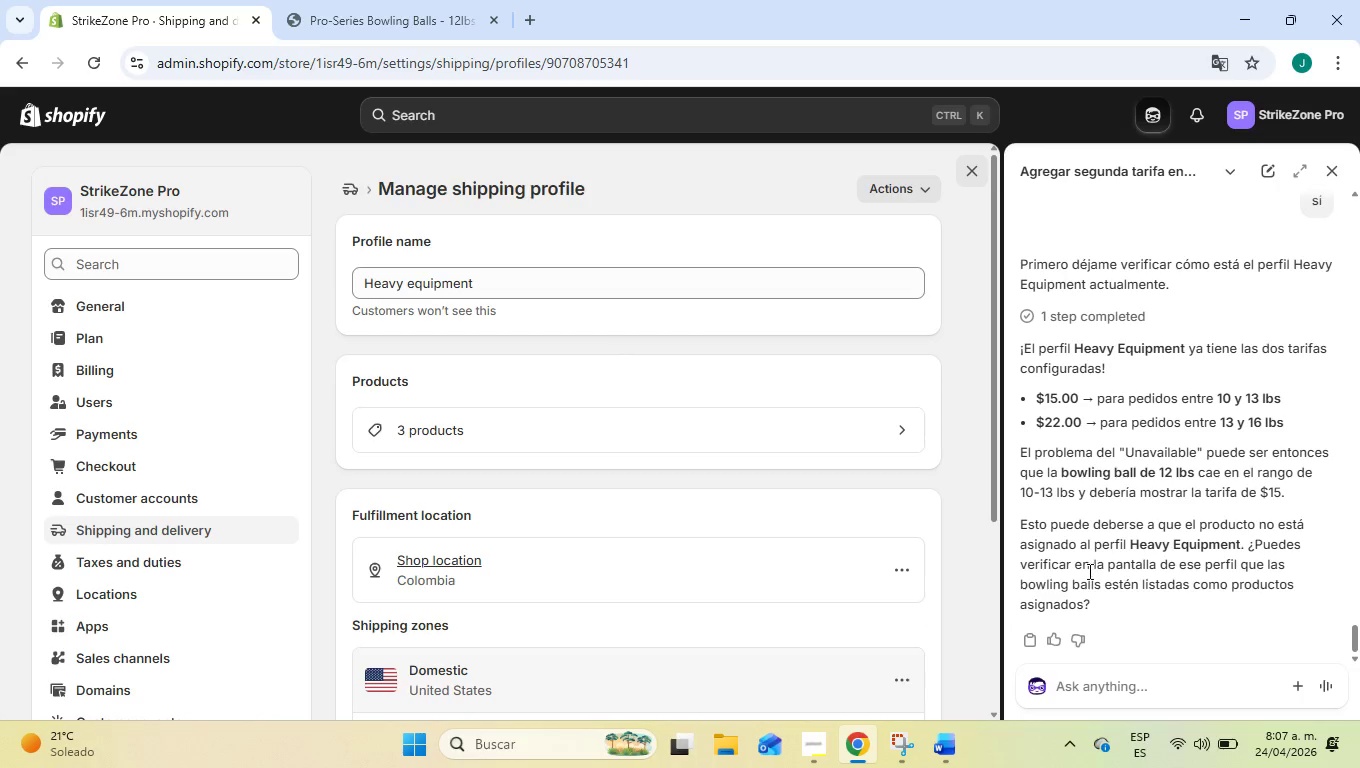 
left_click([597, 436])
 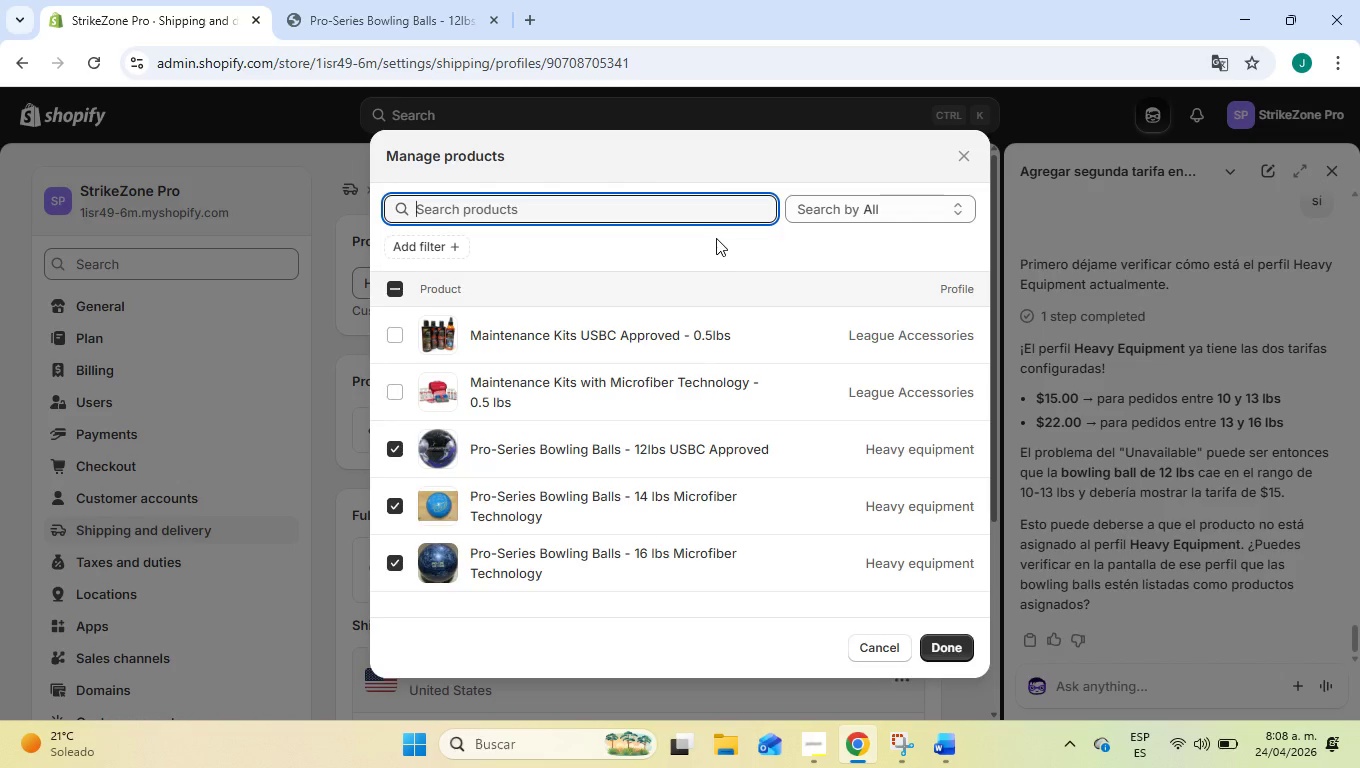 
left_click([317, 0])
 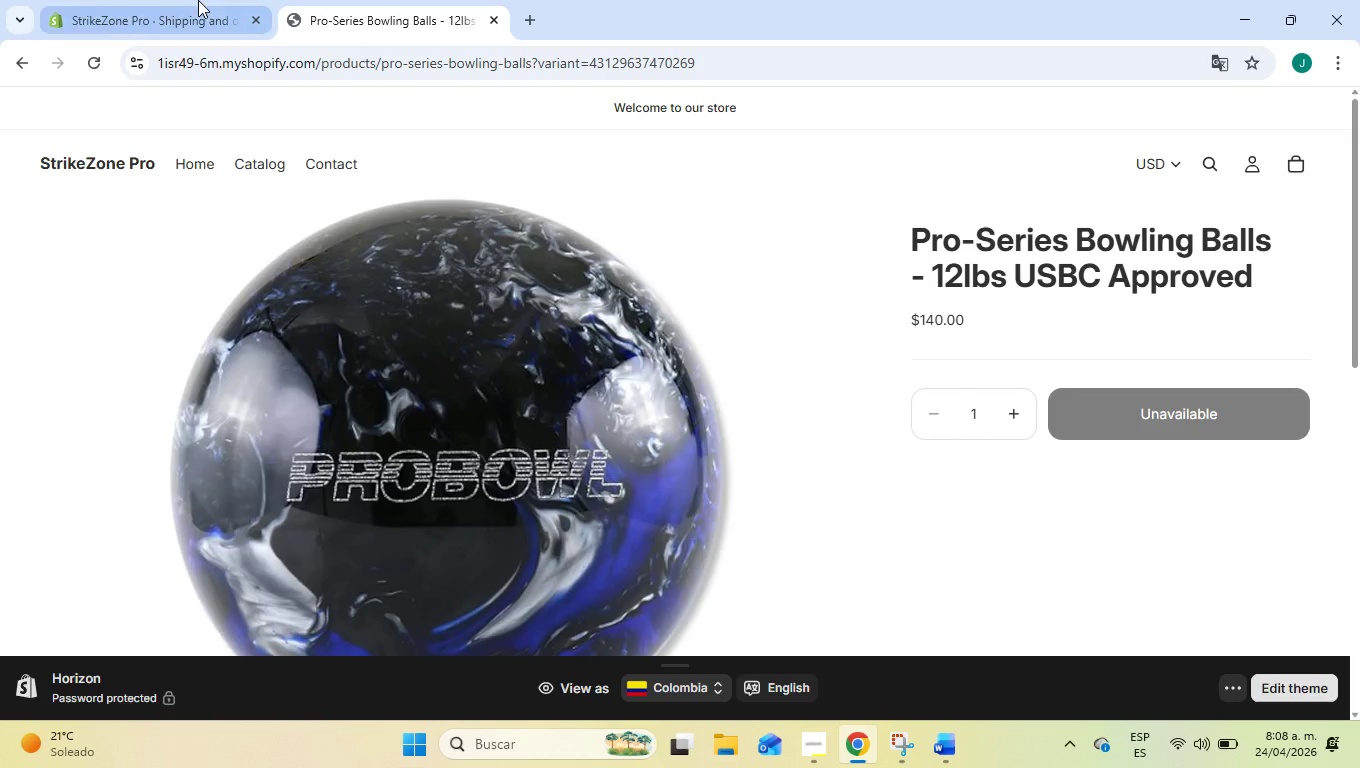 
left_click([198, 0])
 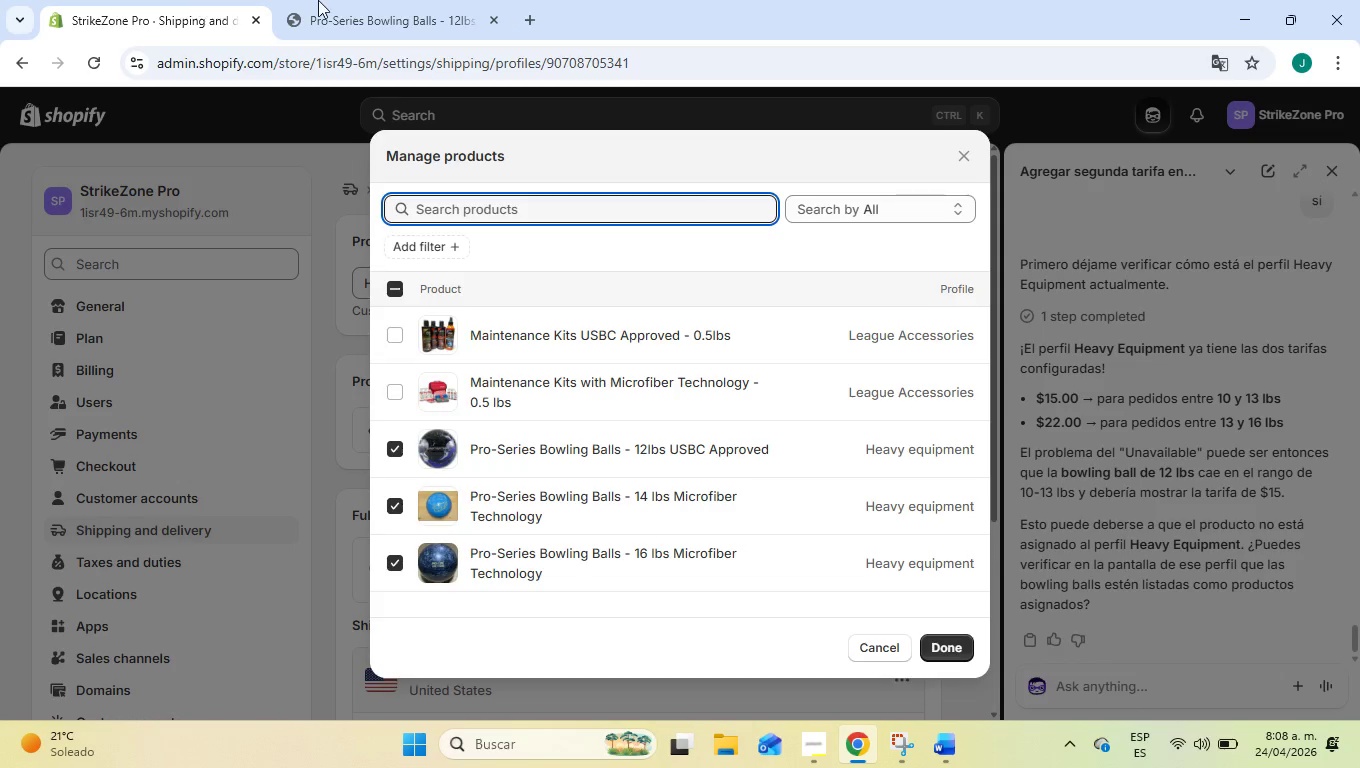 
left_click([399, 0])
 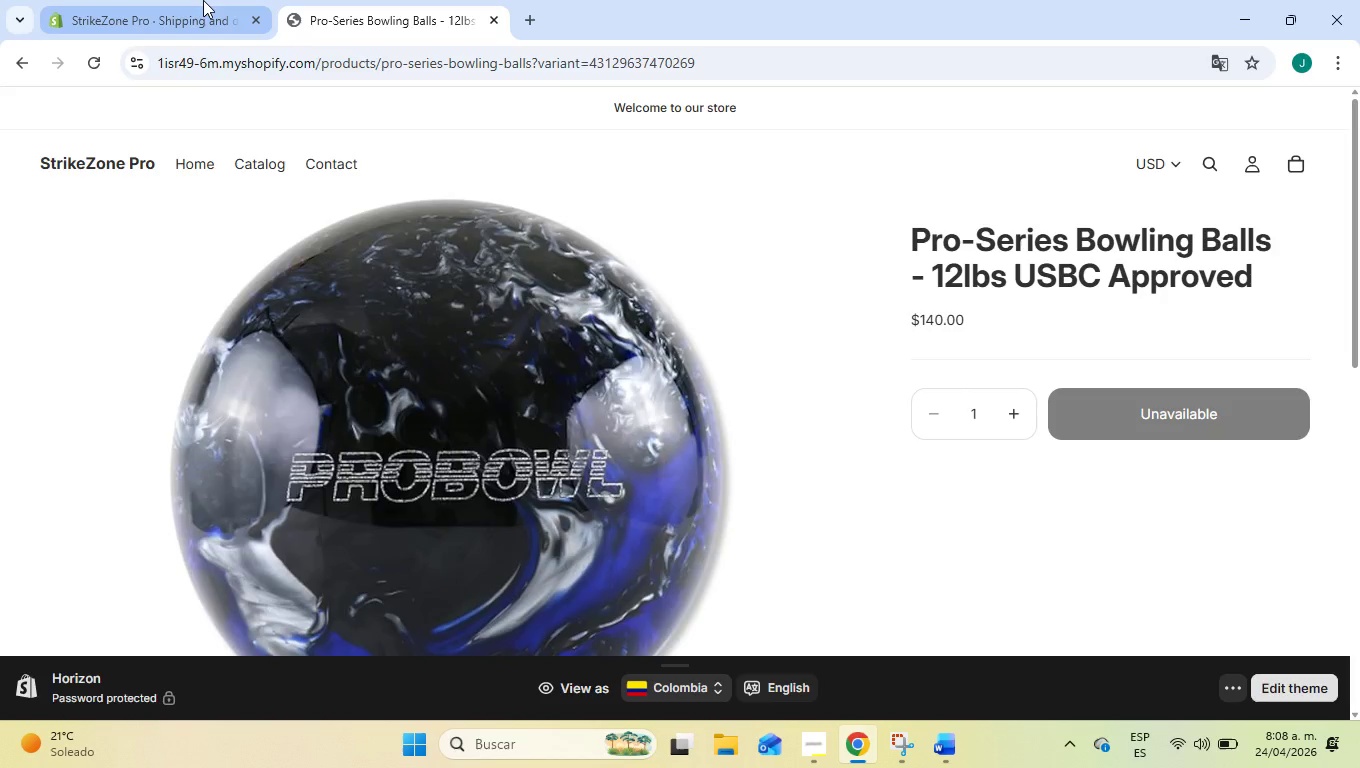 
left_click([203, 0])
 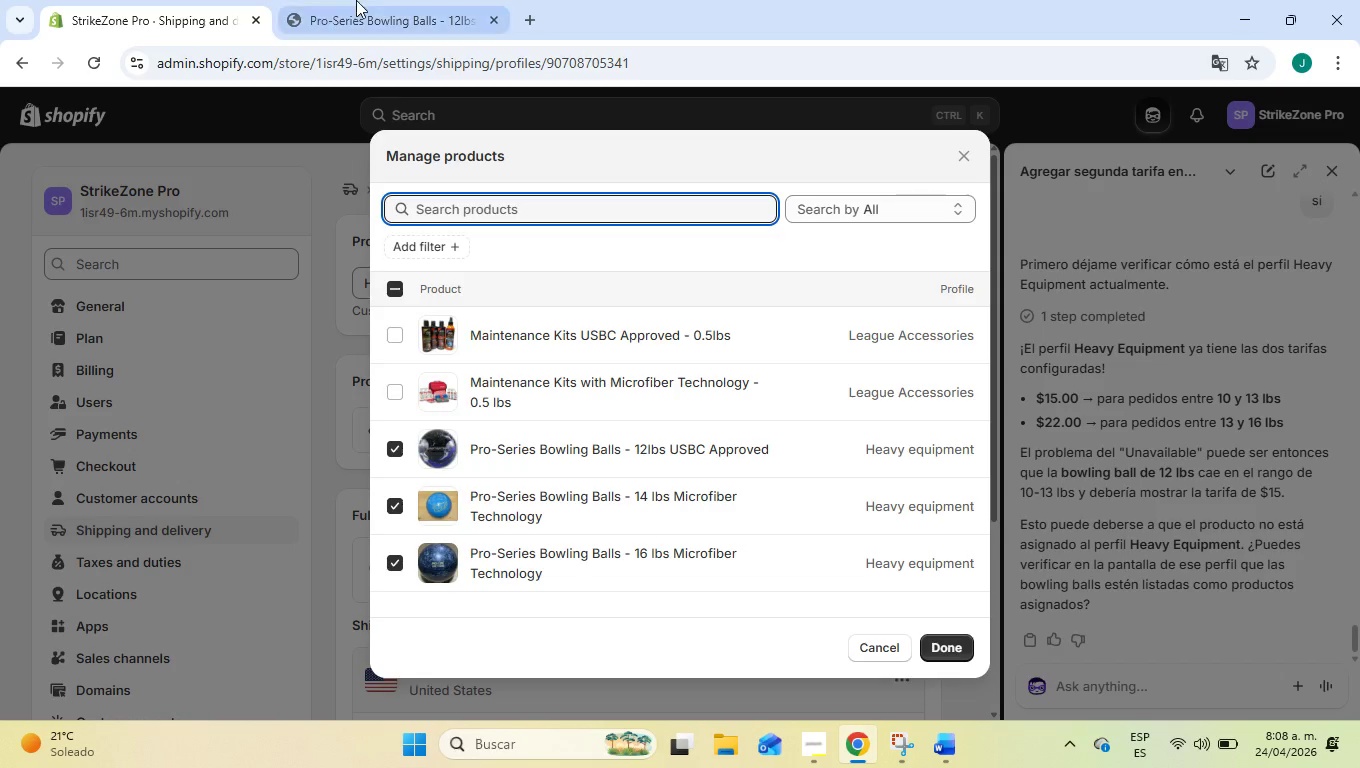 
left_click([414, 0])
 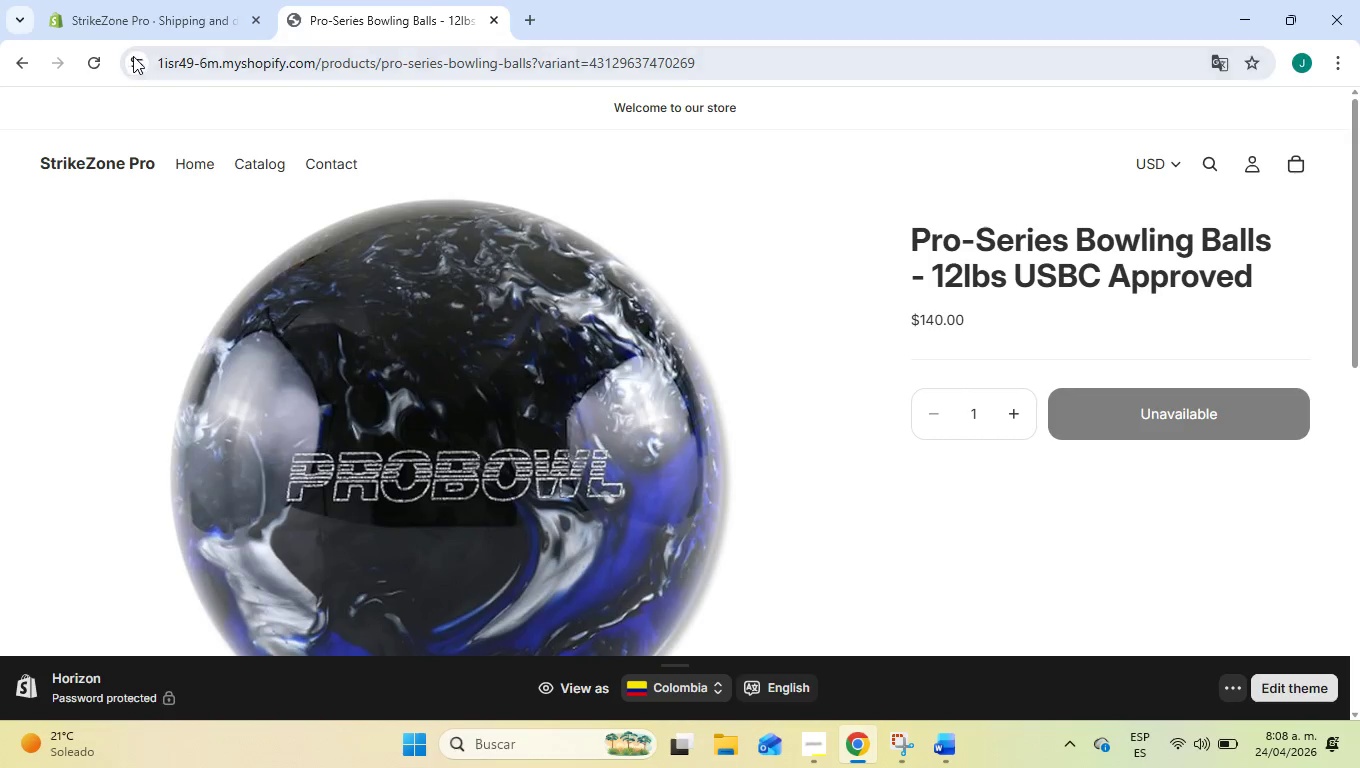 
left_click([101, 70])
 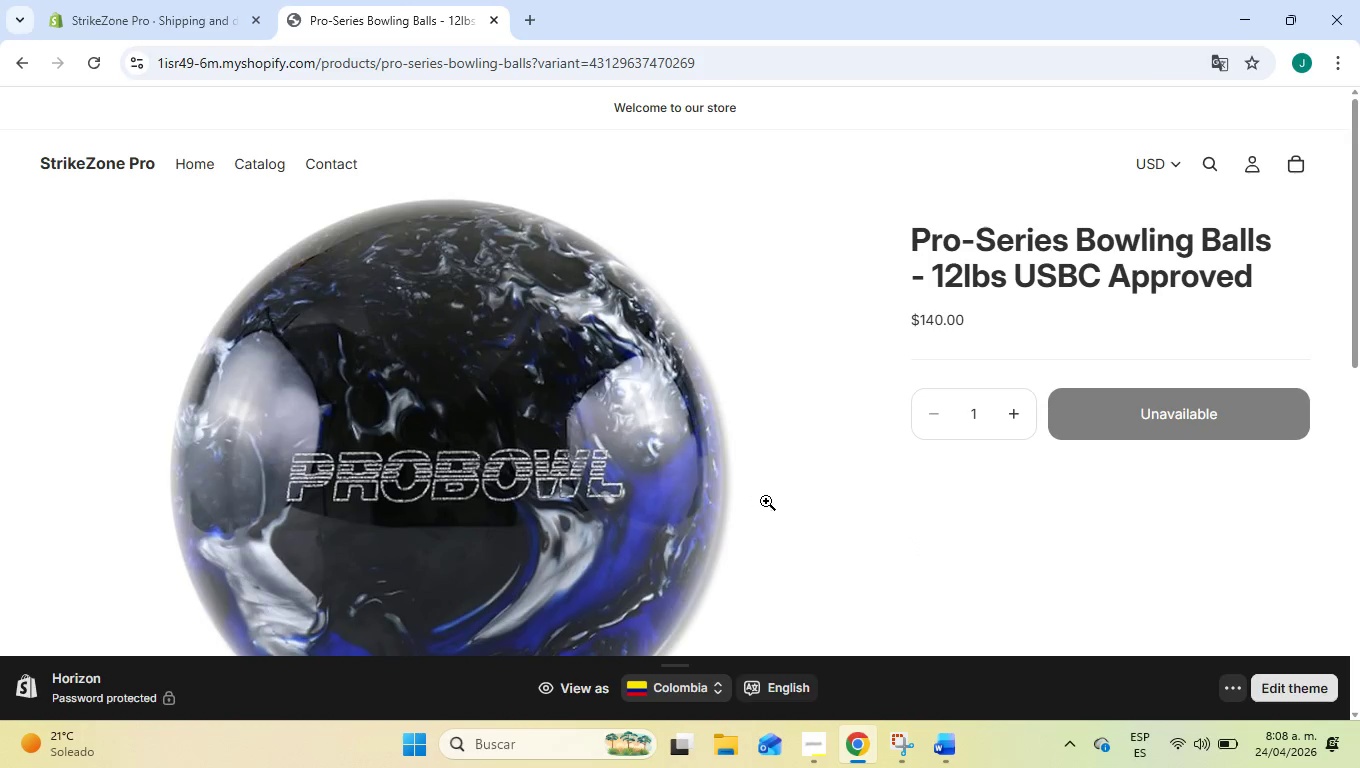 
wait(5.44)
 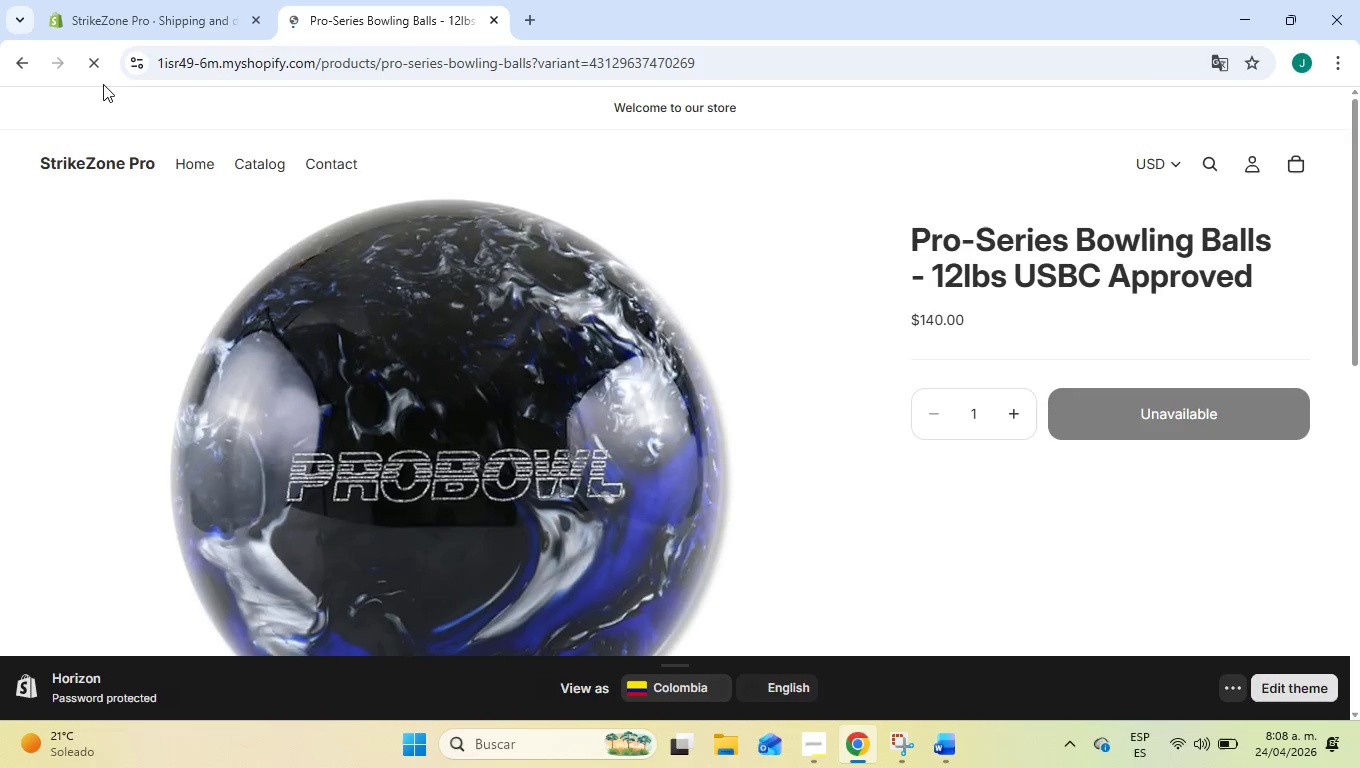 
scroll: coordinate [776, 480], scroll_direction: down, amount: 10.0
 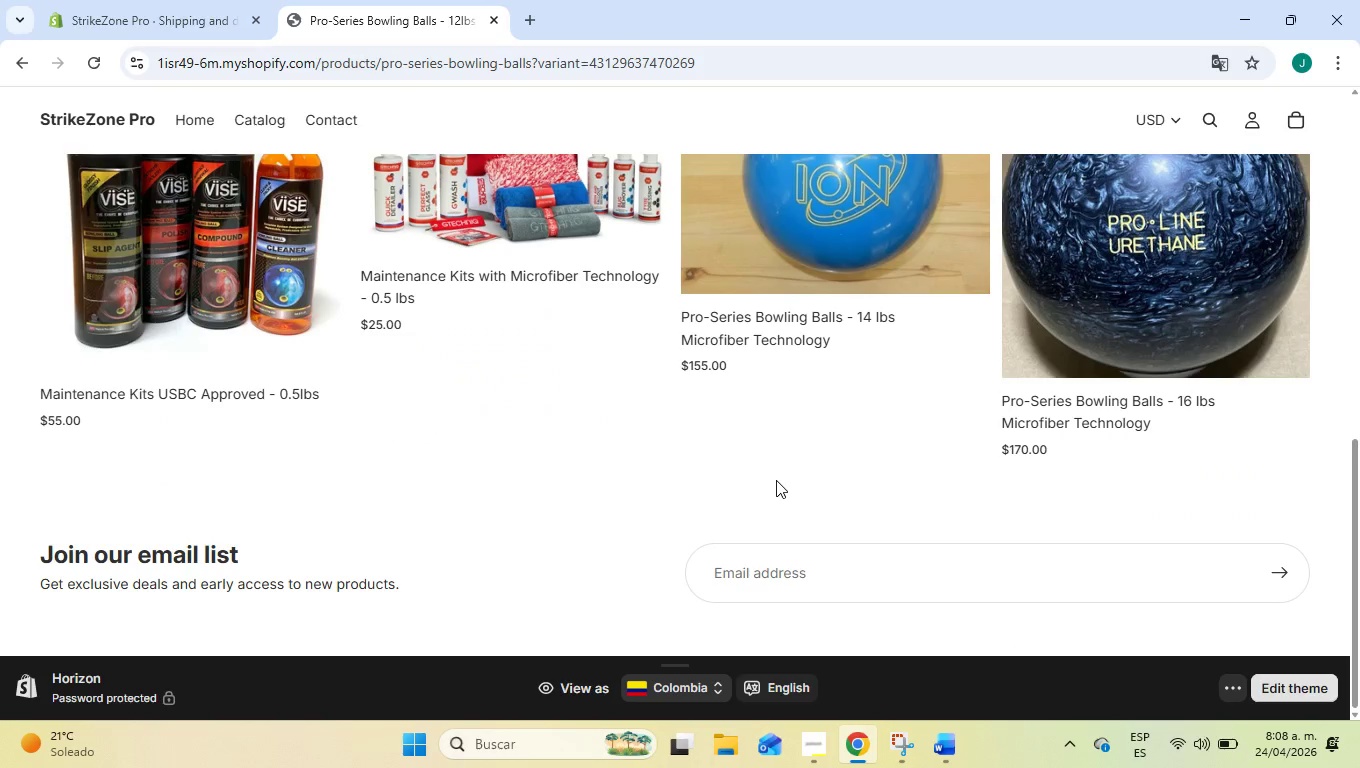 
scroll: coordinate [776, 480], scroll_direction: up, amount: 1.0
 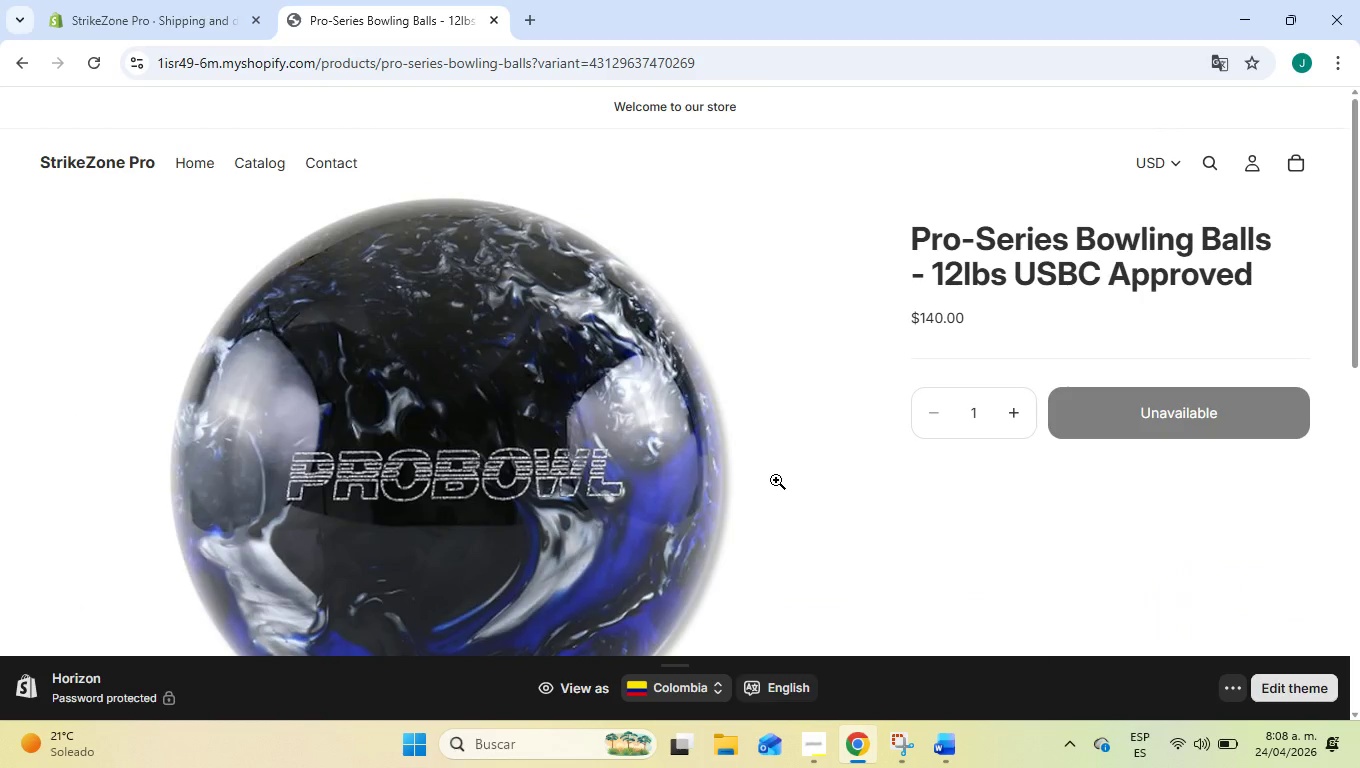 
scroll: coordinate [776, 480], scroll_direction: down, amount: 1.0
 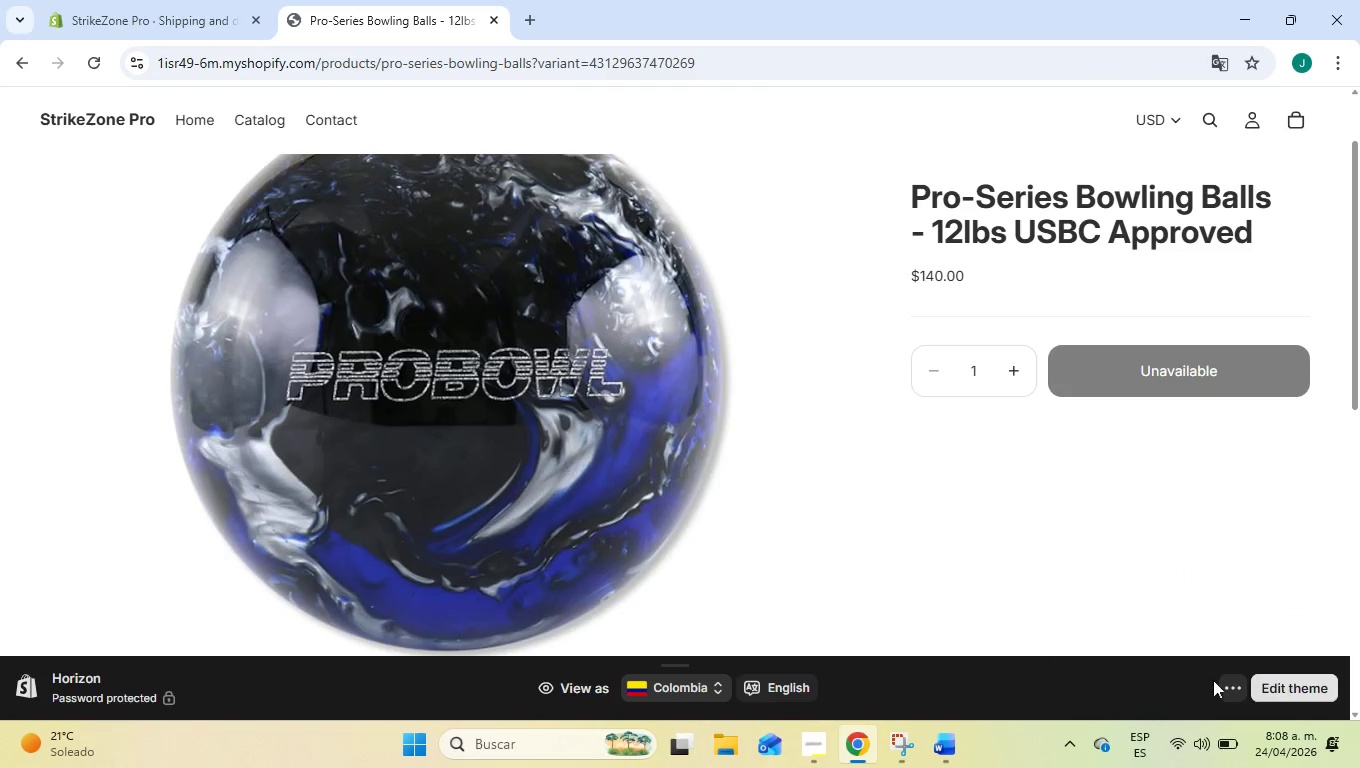 
left_click([1233, 680])
 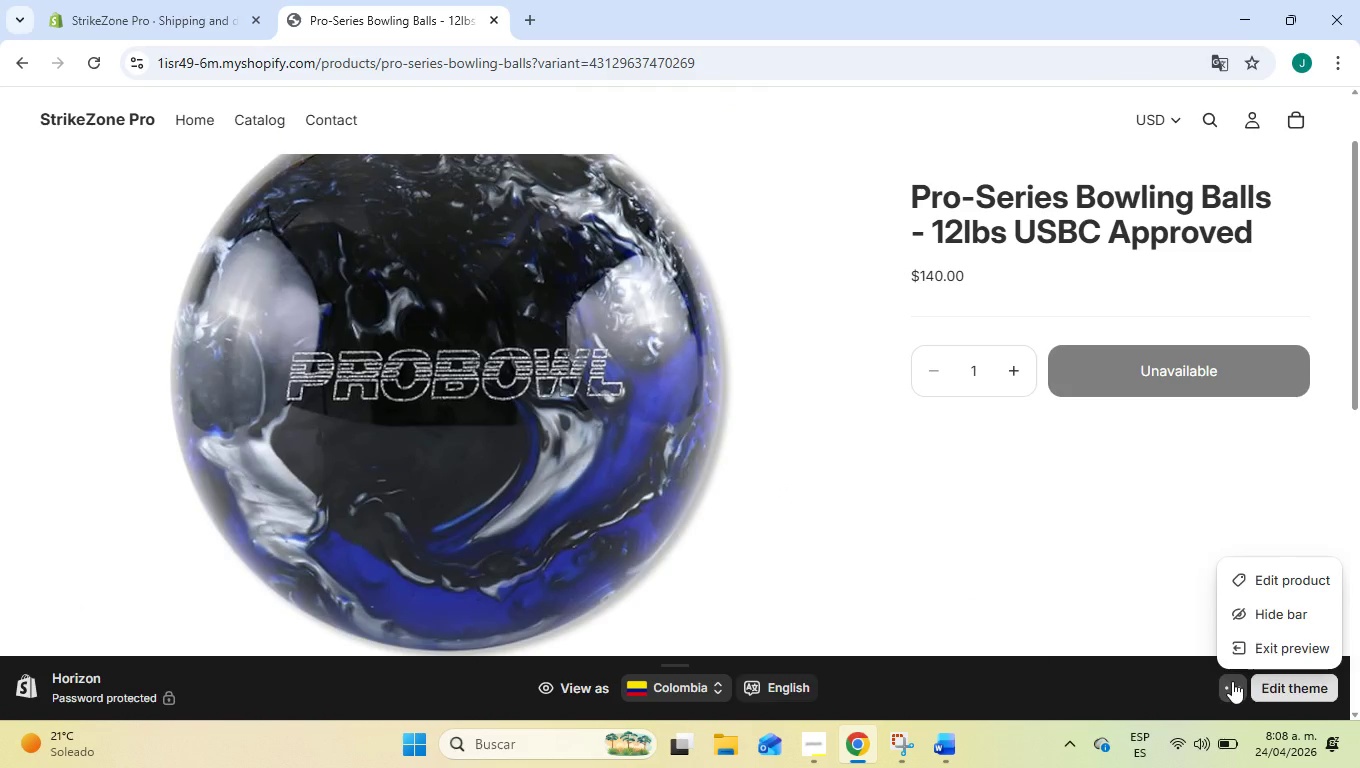 
left_click([1232, 681])
 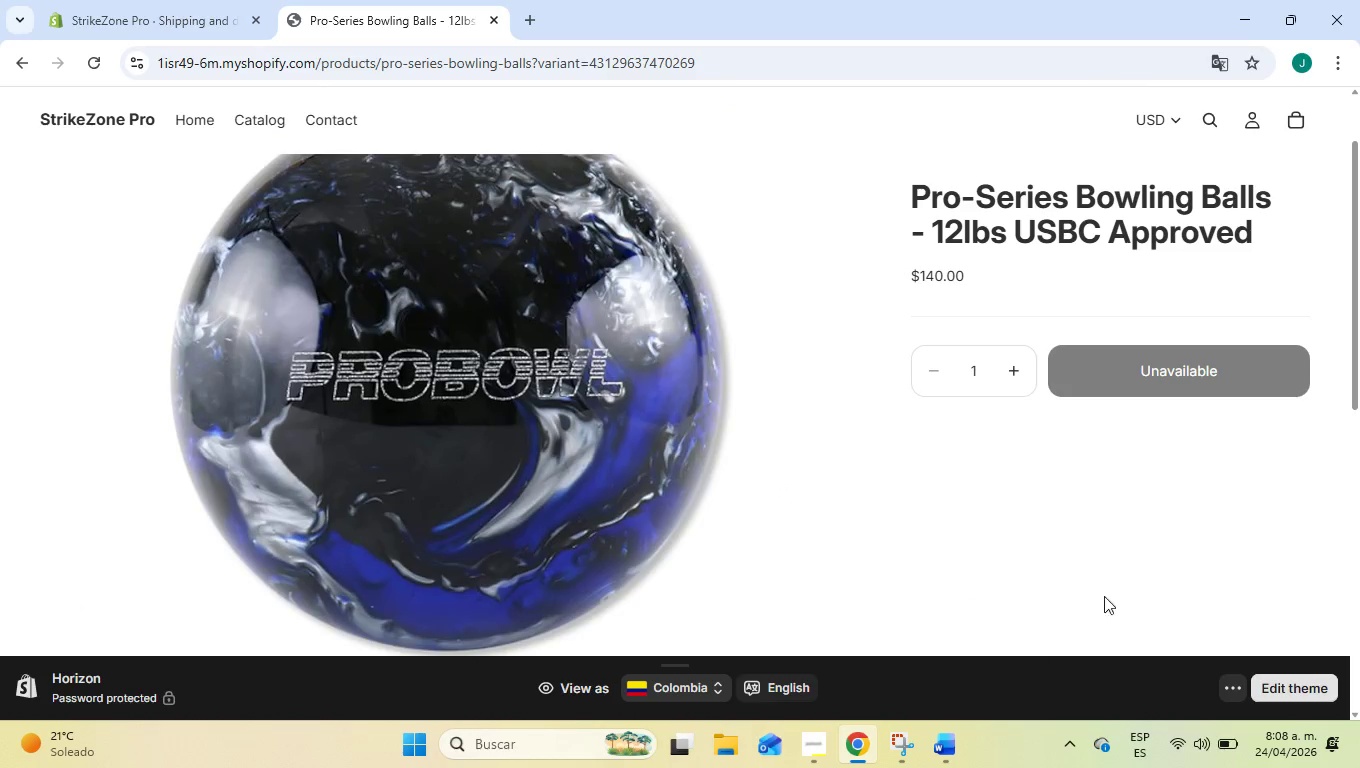 
scroll: coordinate [1097, 586], scroll_direction: up, amount: 3.0
 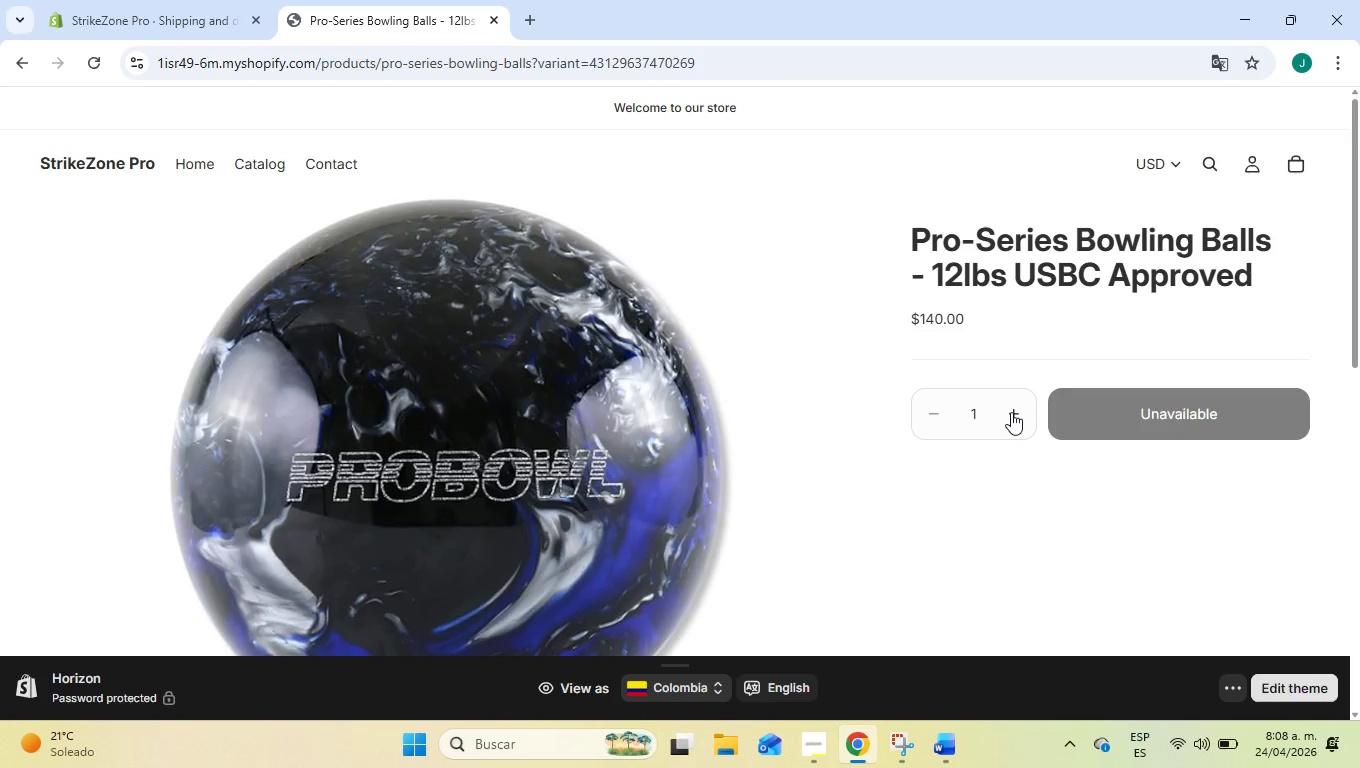 
double_click([1011, 412])
 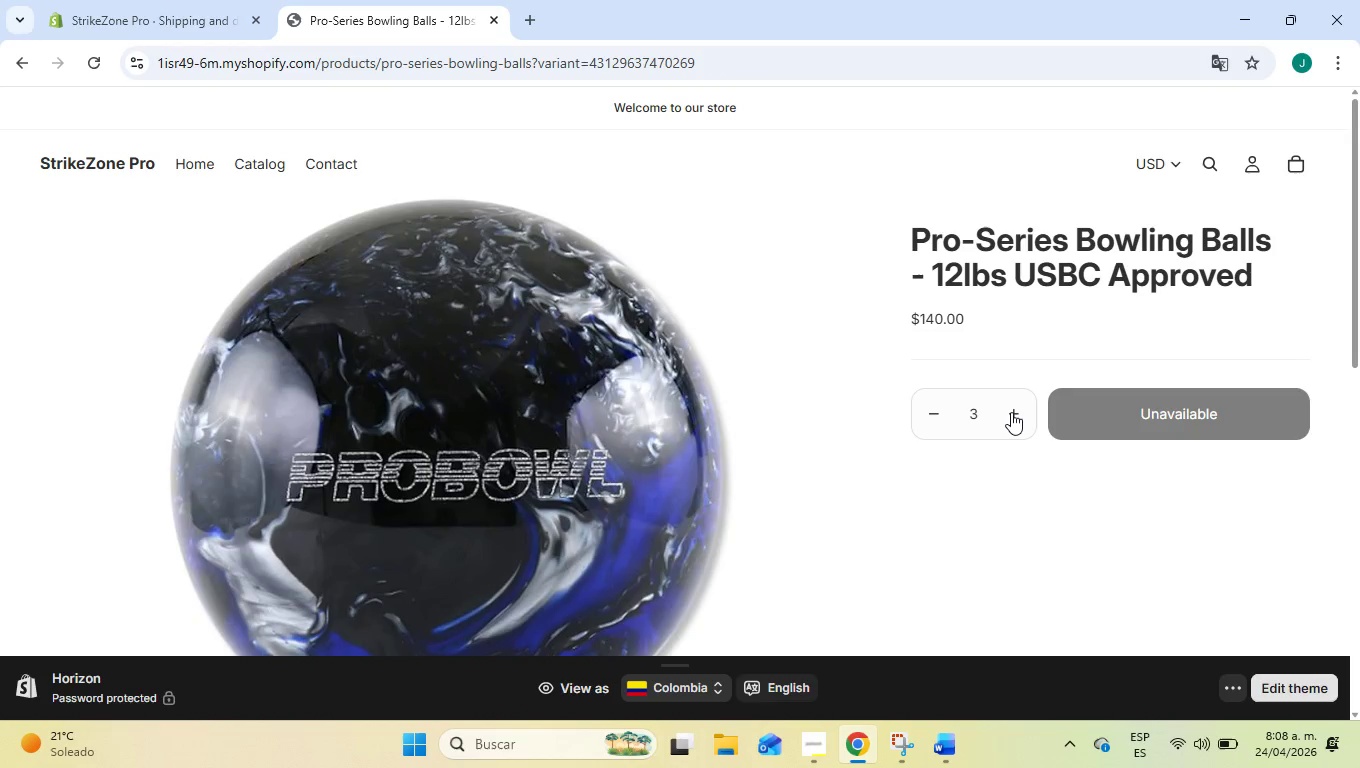 
triple_click([1011, 412])
 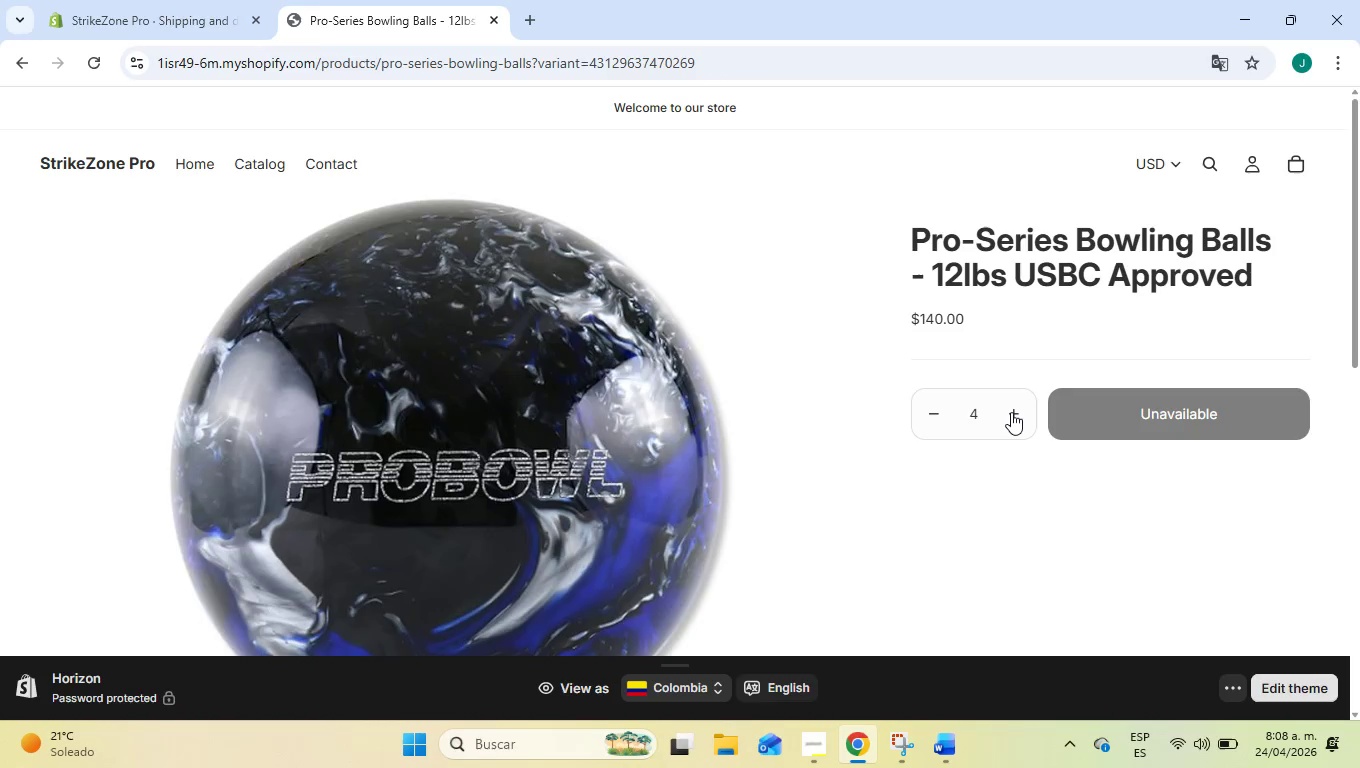 
triple_click([1011, 412])
 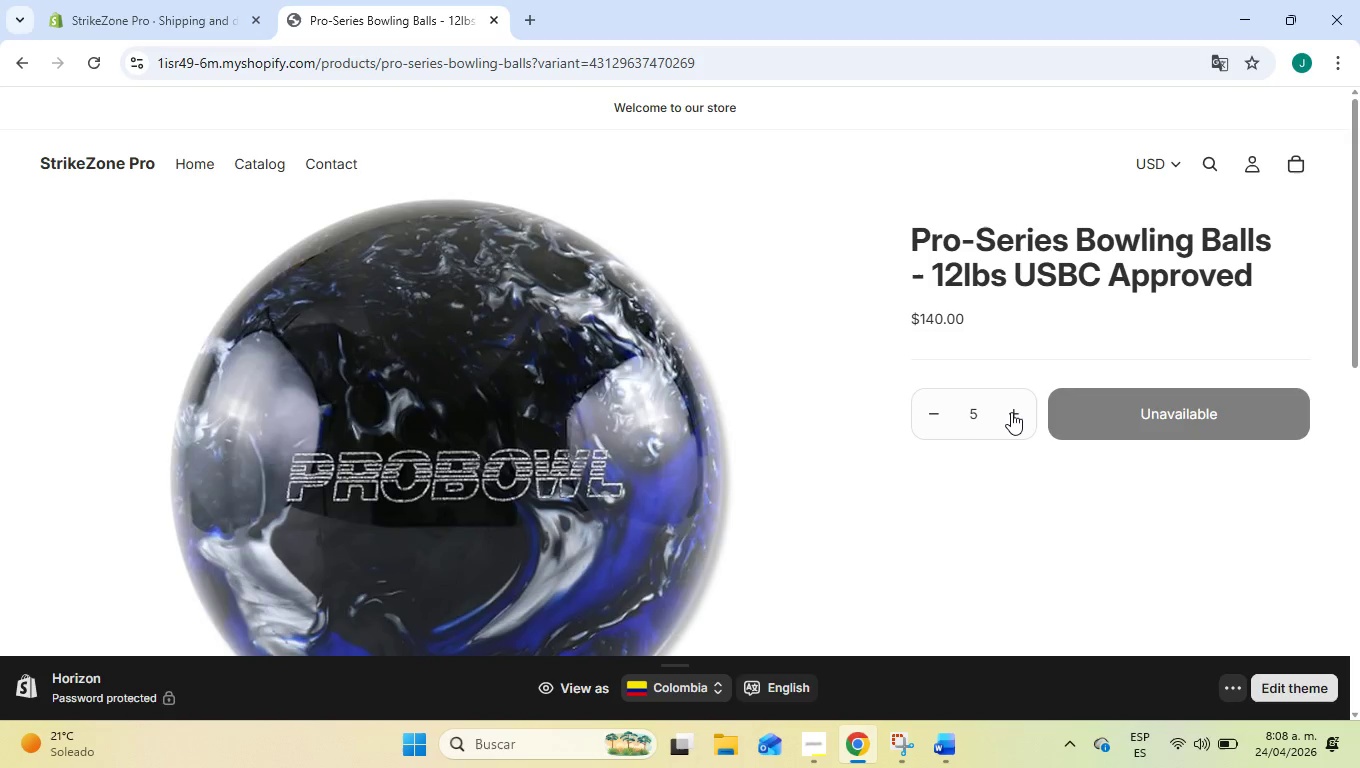 
triple_click([1011, 412])
 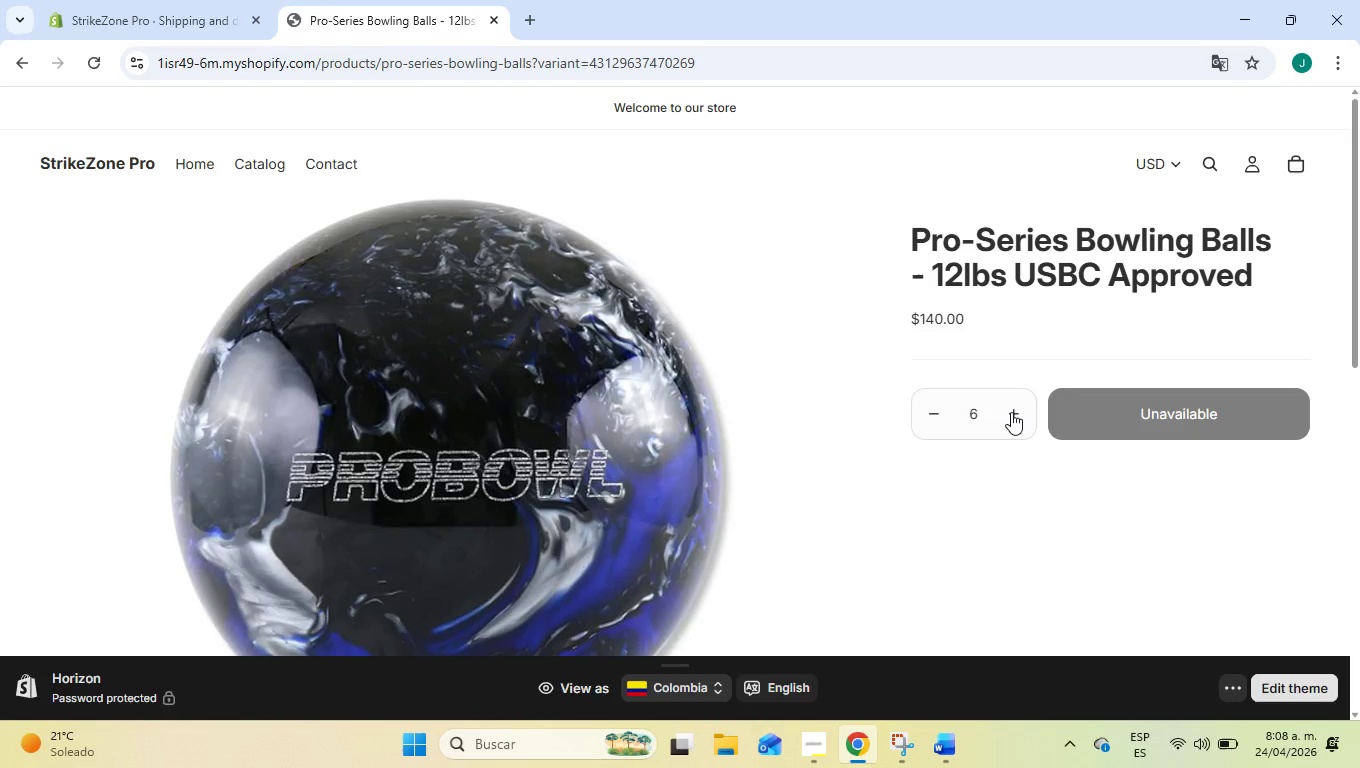 
triple_click([1011, 412])
 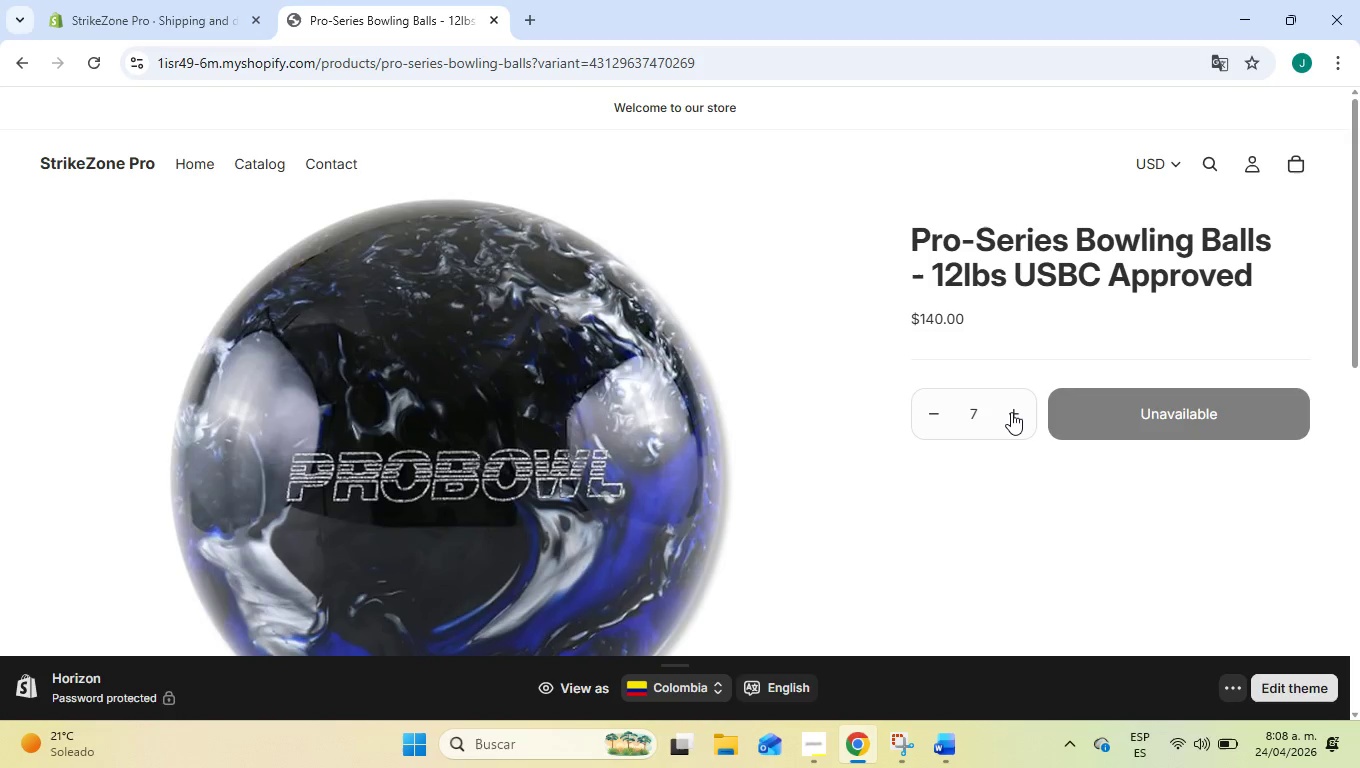 
triple_click([1011, 412])
 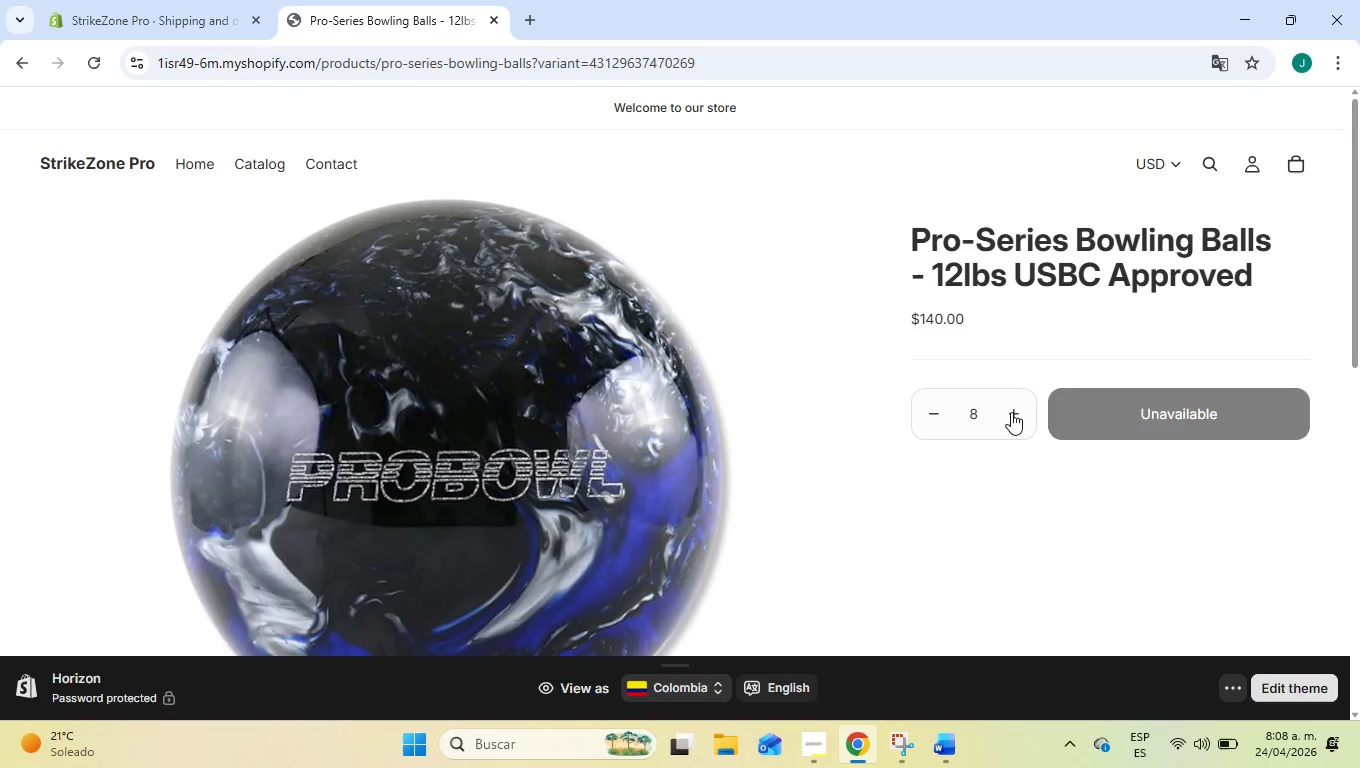 
triple_click([1011, 412])
 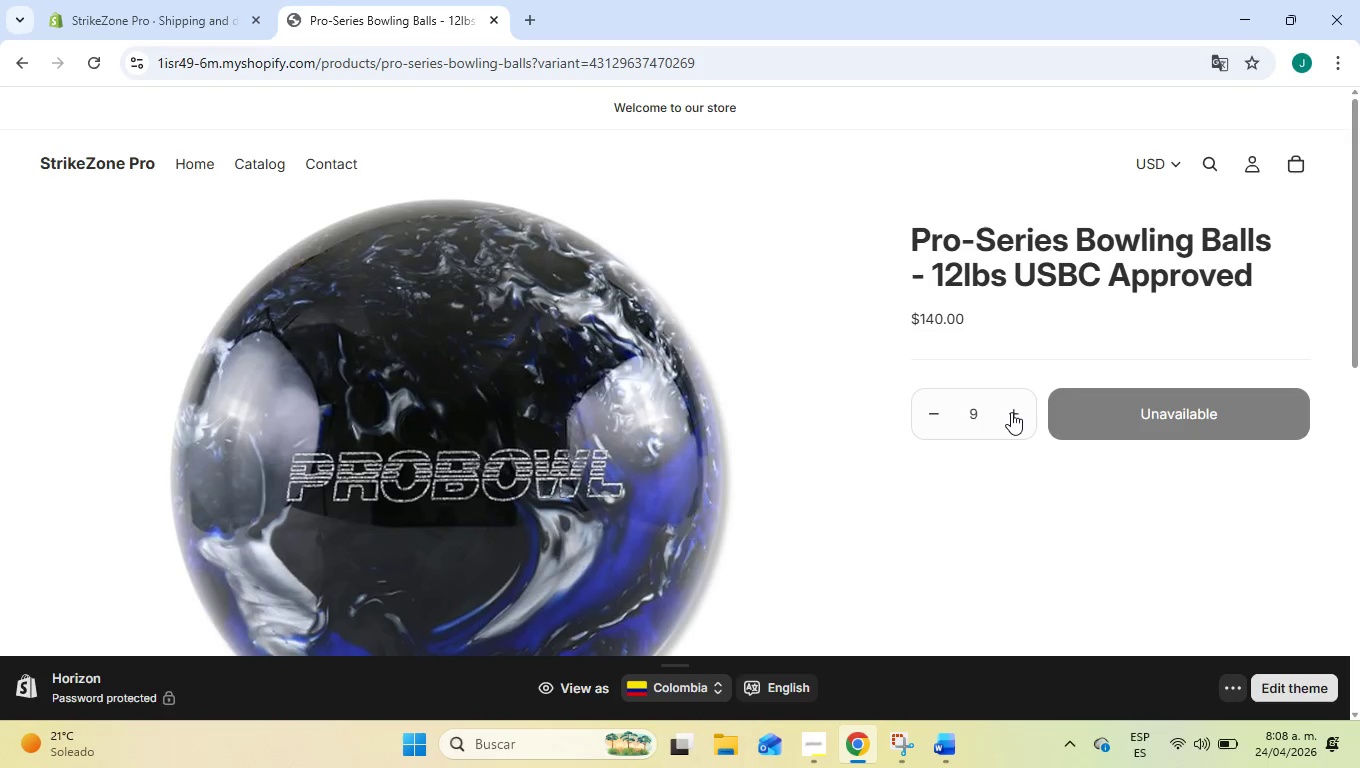 
triple_click([1011, 412])
 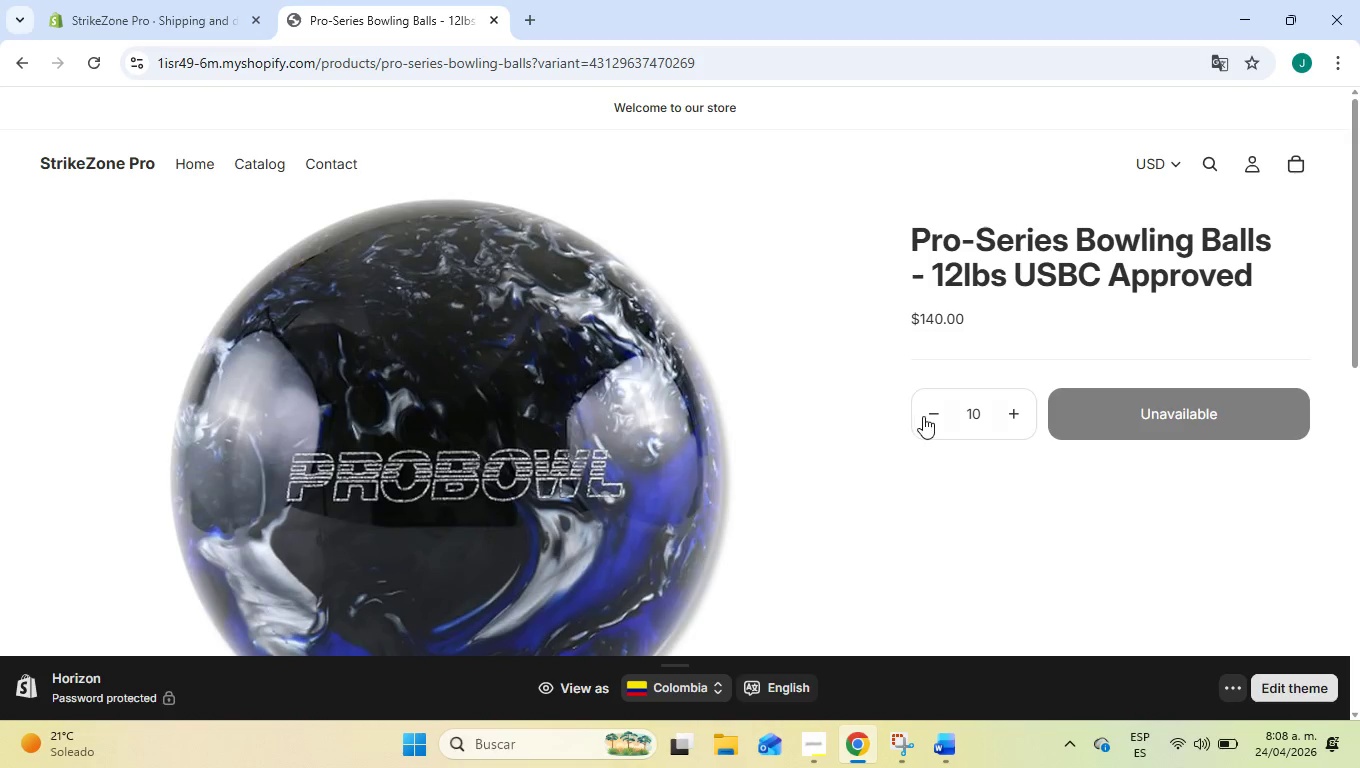 
double_click([923, 416])
 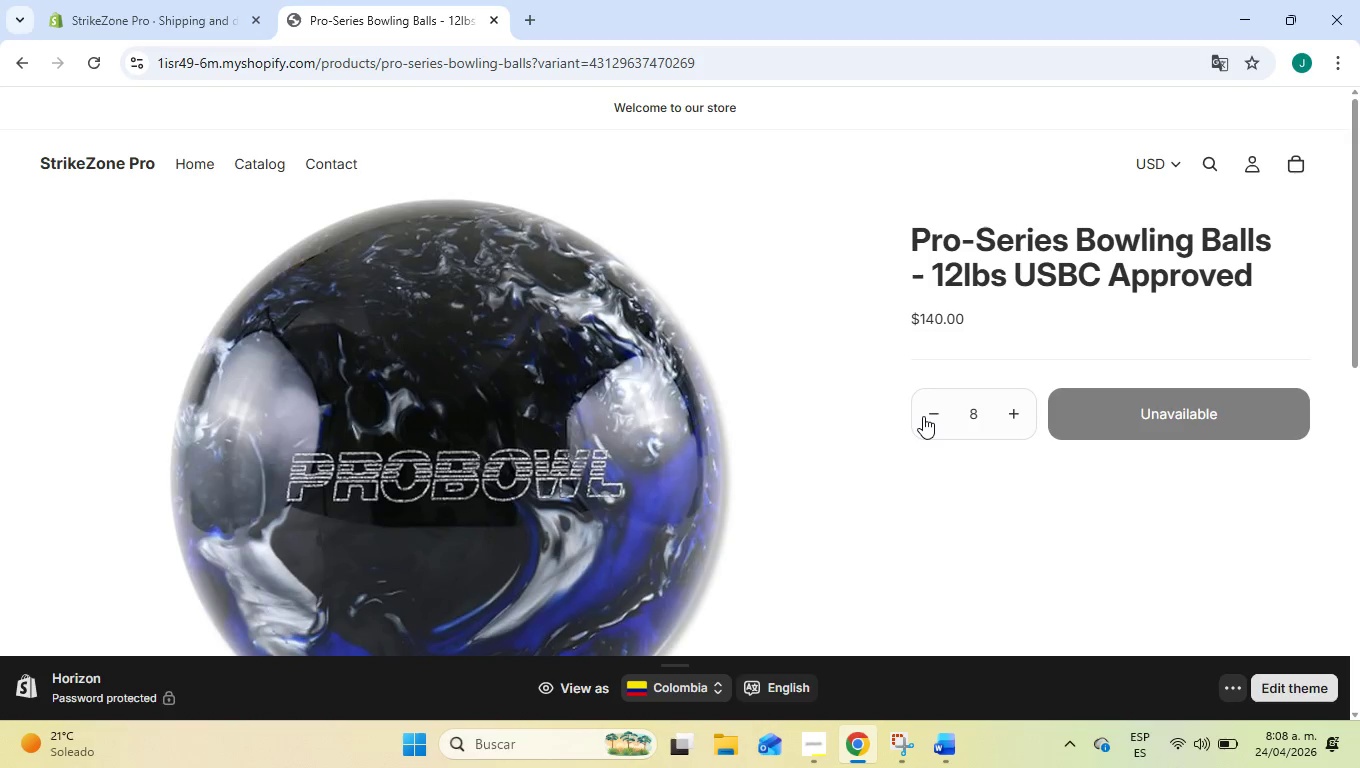 
triple_click([923, 416])
 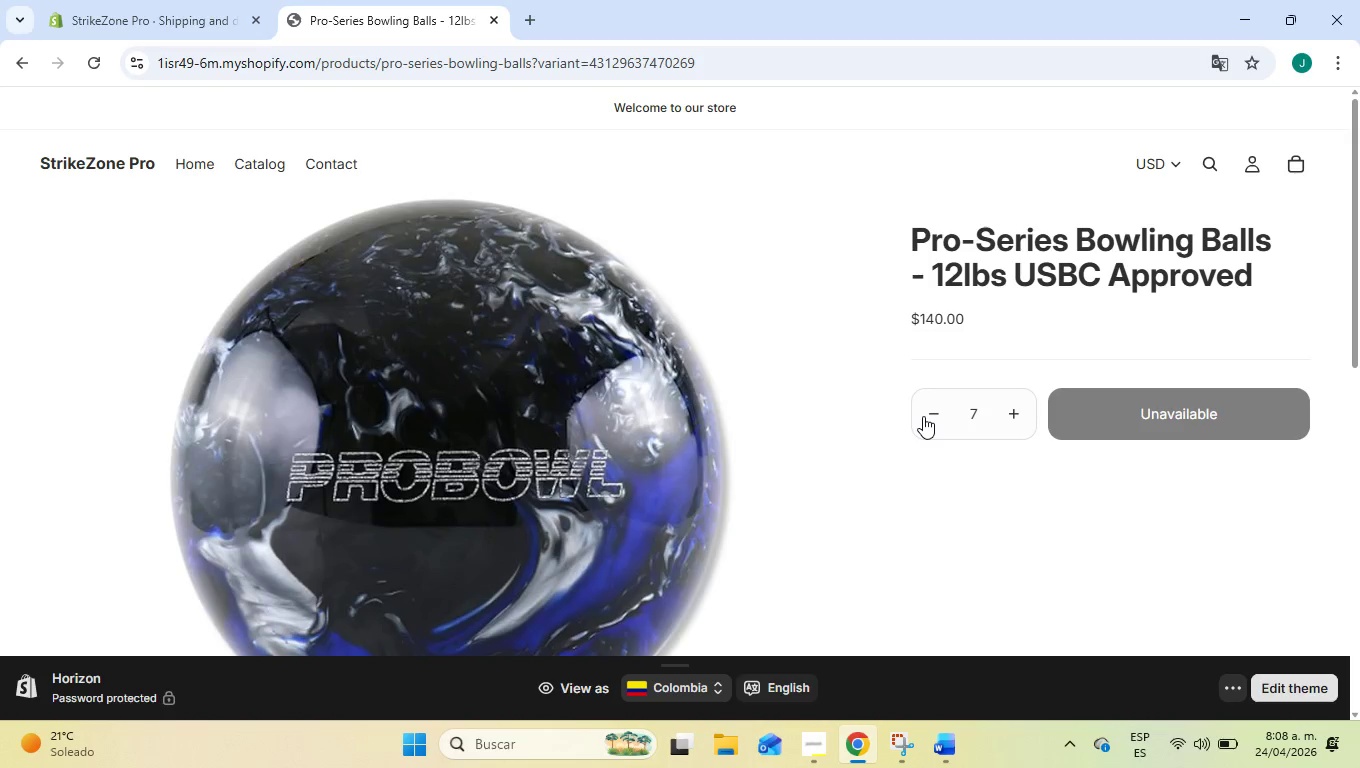 
triple_click([923, 416])
 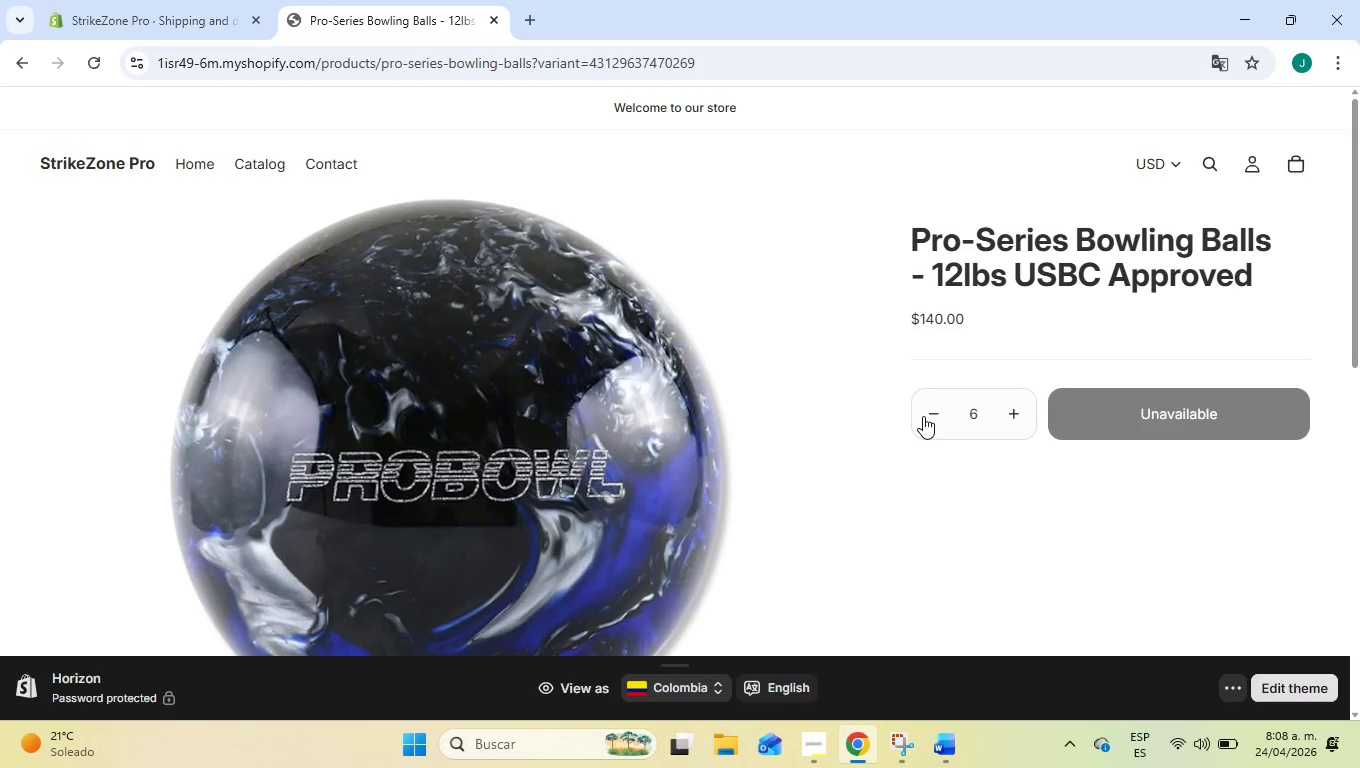 
triple_click([923, 416])
 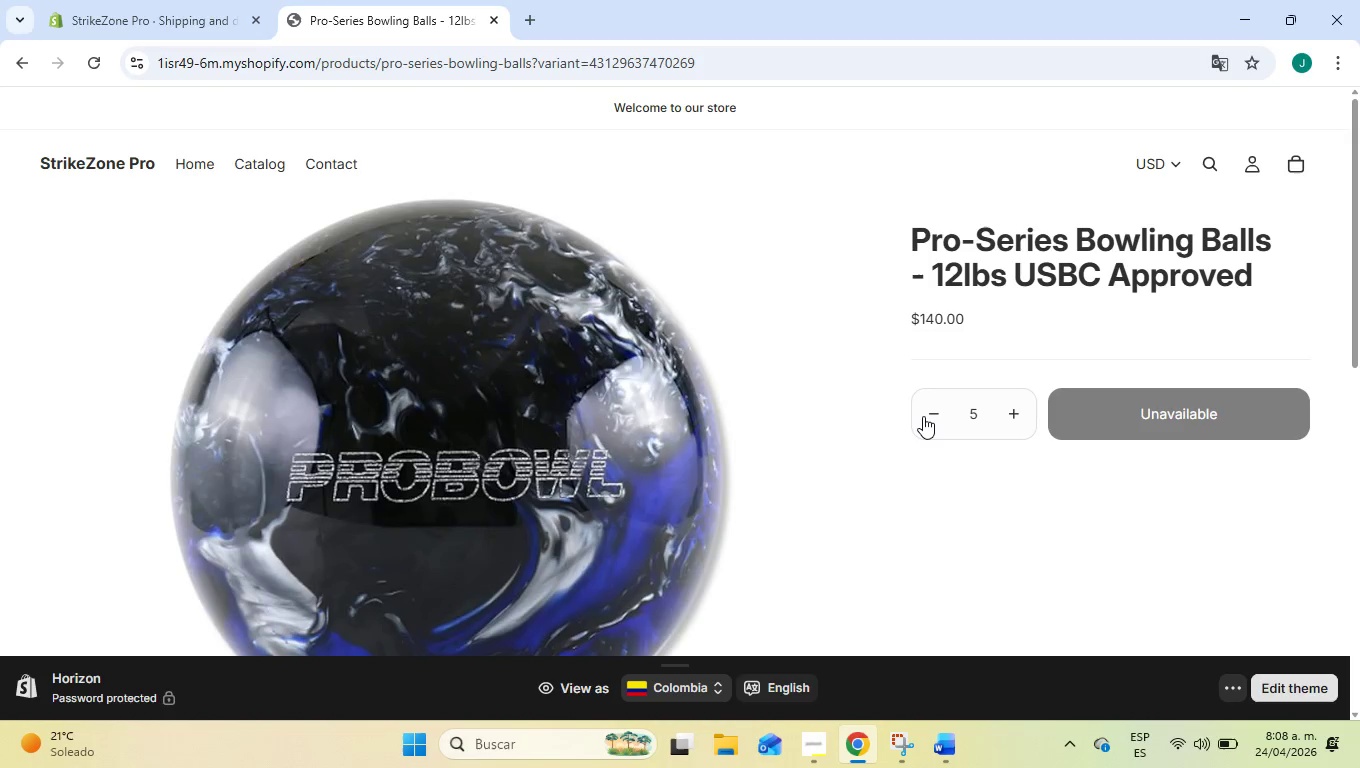 
triple_click([923, 416])
 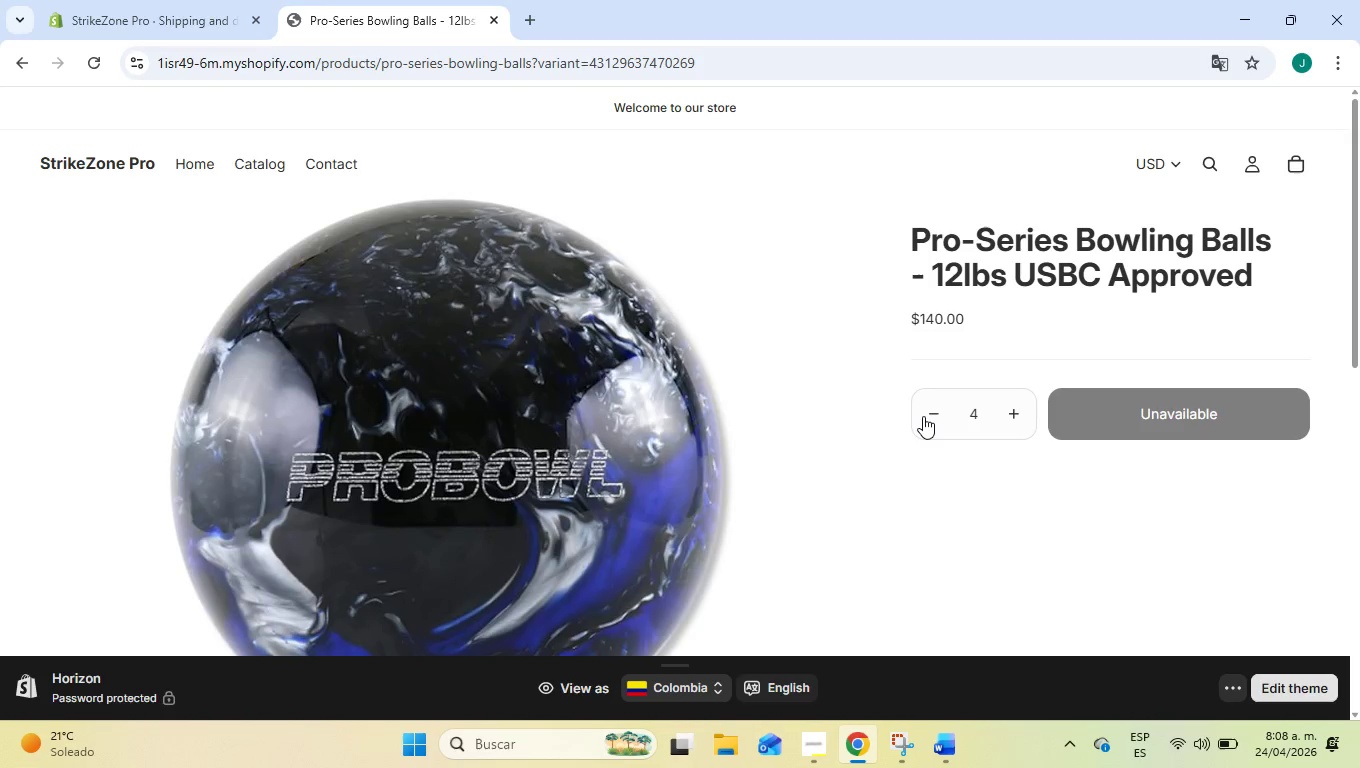 
triple_click([923, 416])
 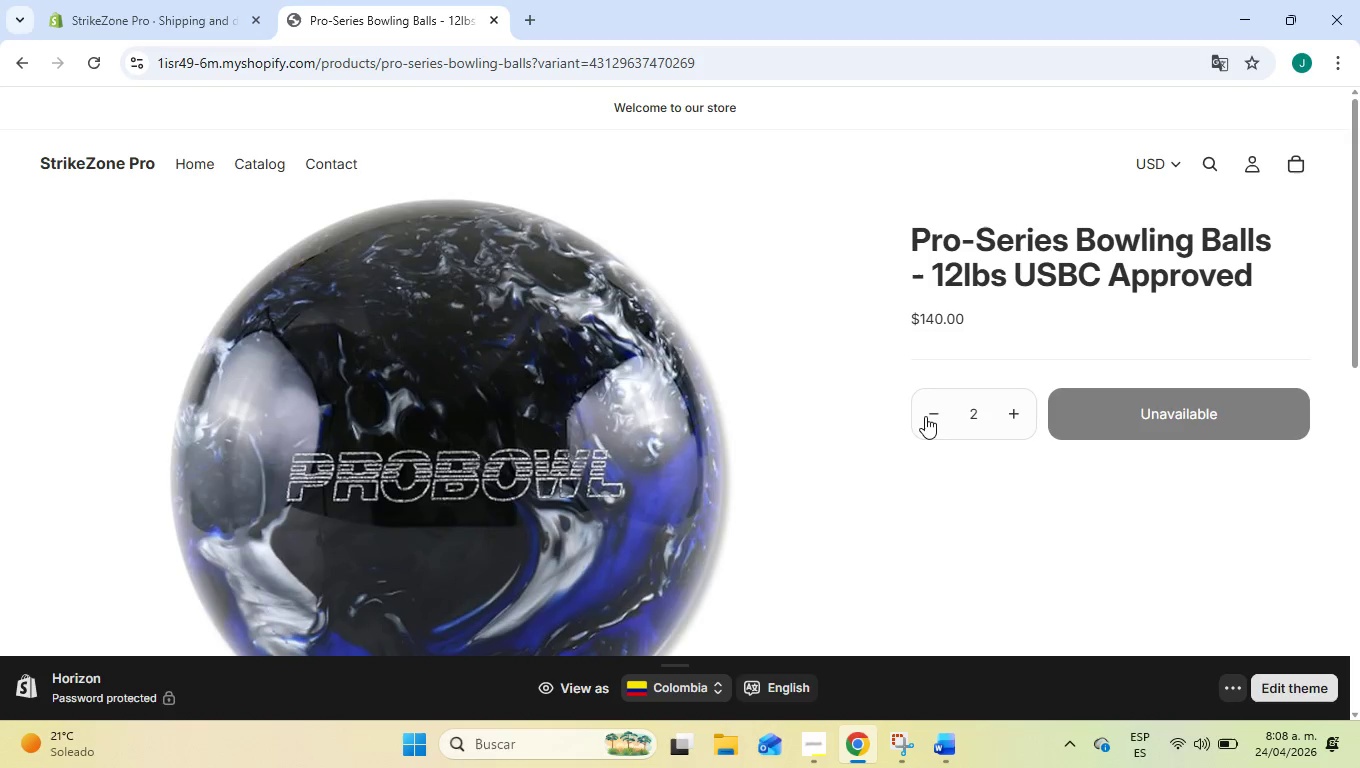 
triple_click([925, 416])
 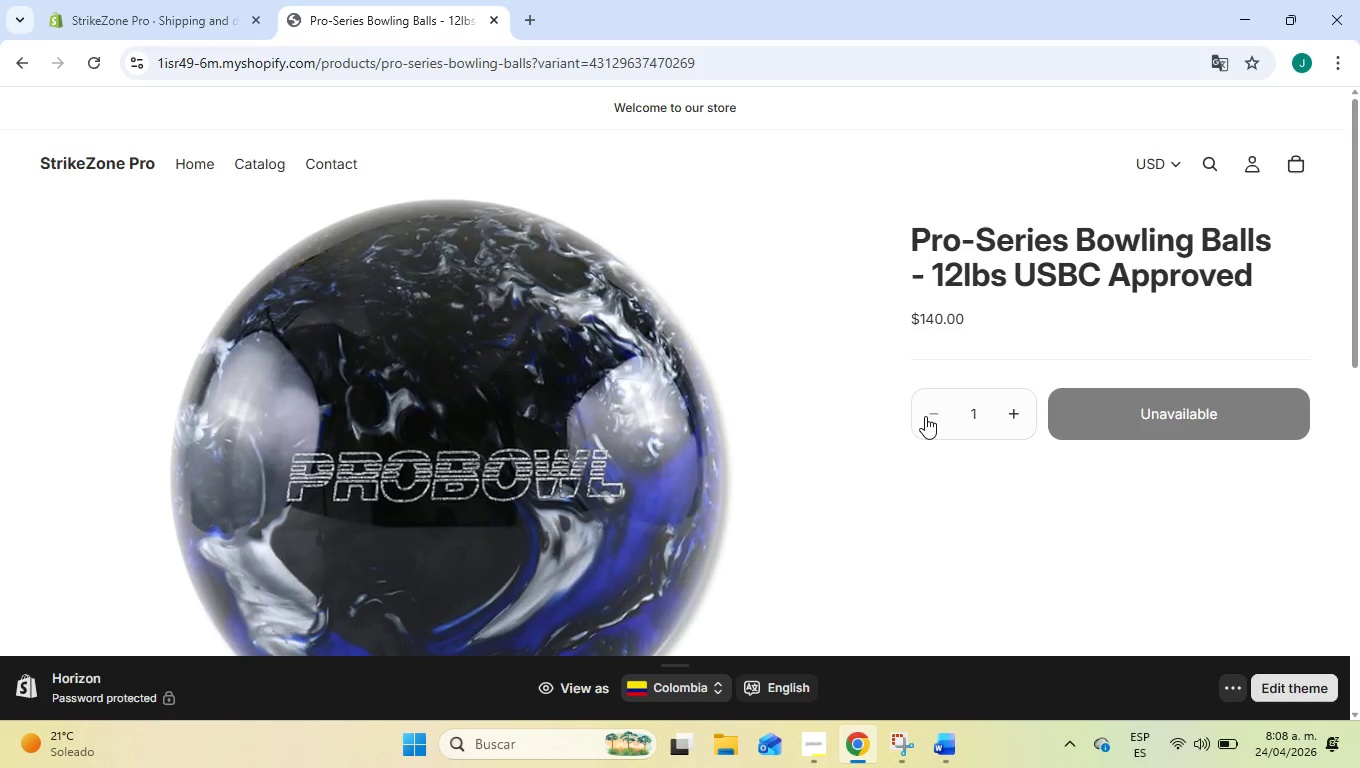 
triple_click([925, 416])
 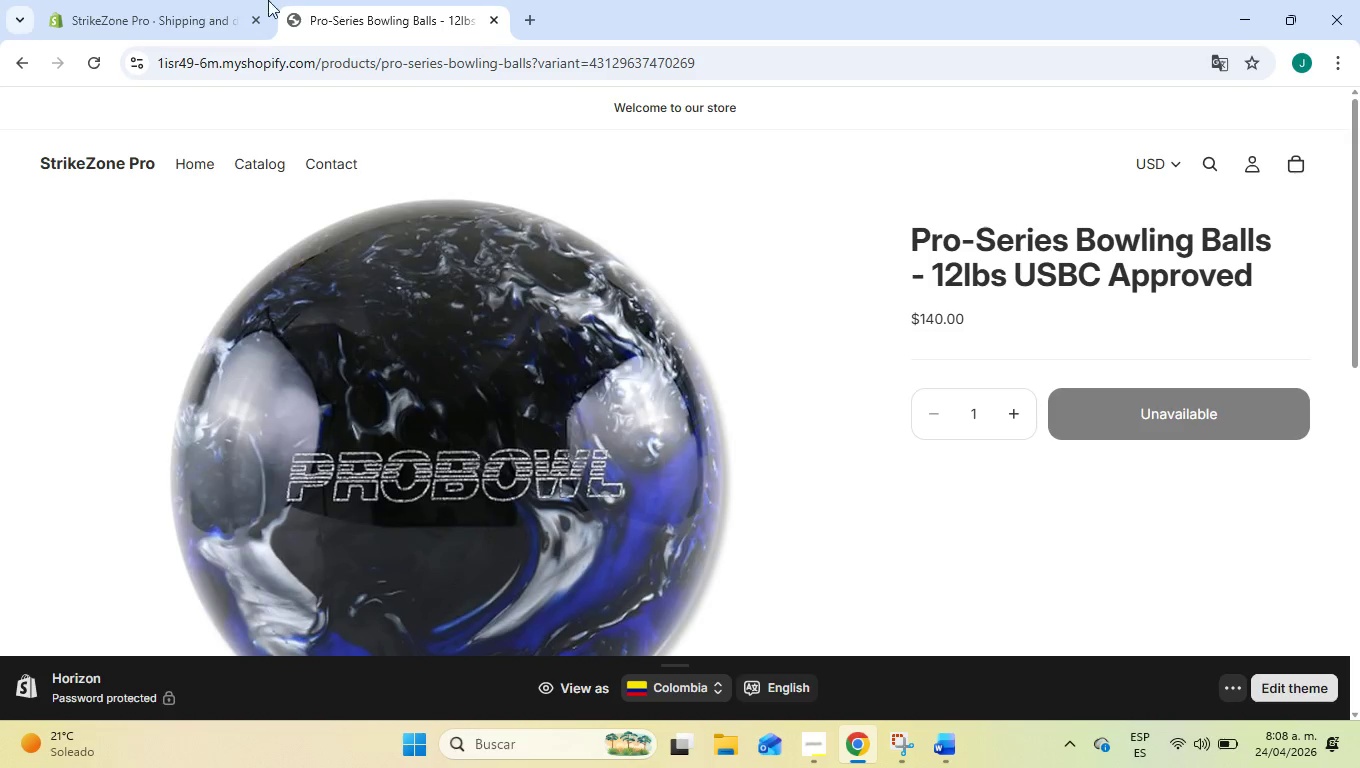 
left_click([213, 0])
 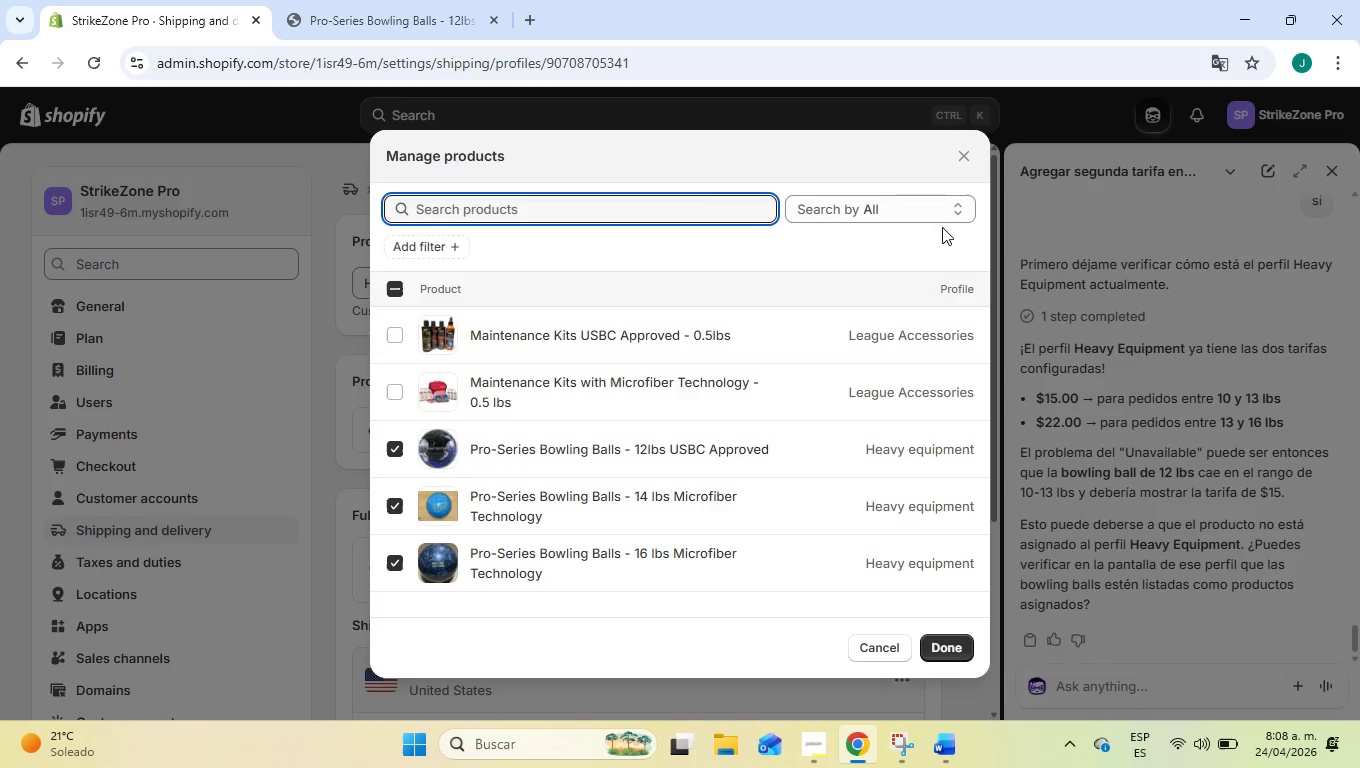 
left_click([973, 157])
 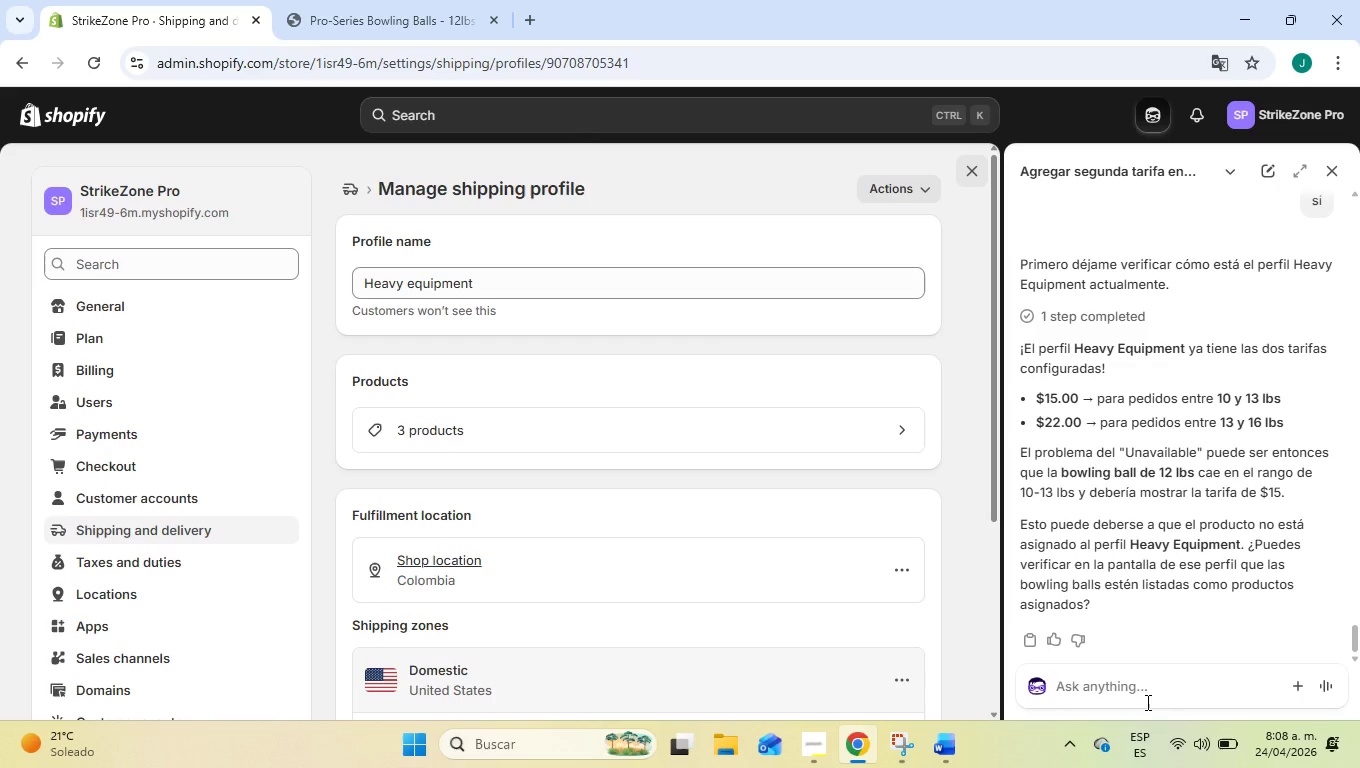 
left_click([1144, 698])
 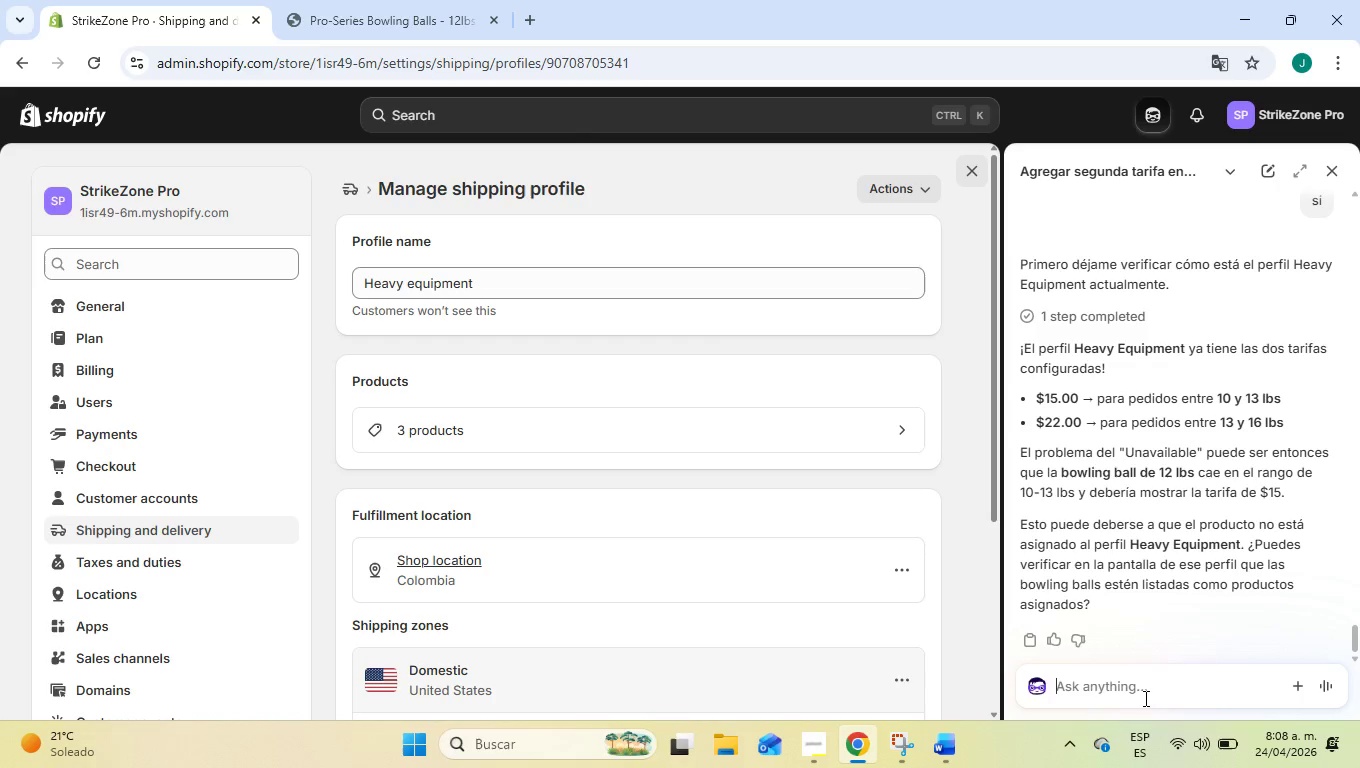 
wait(8.44)
 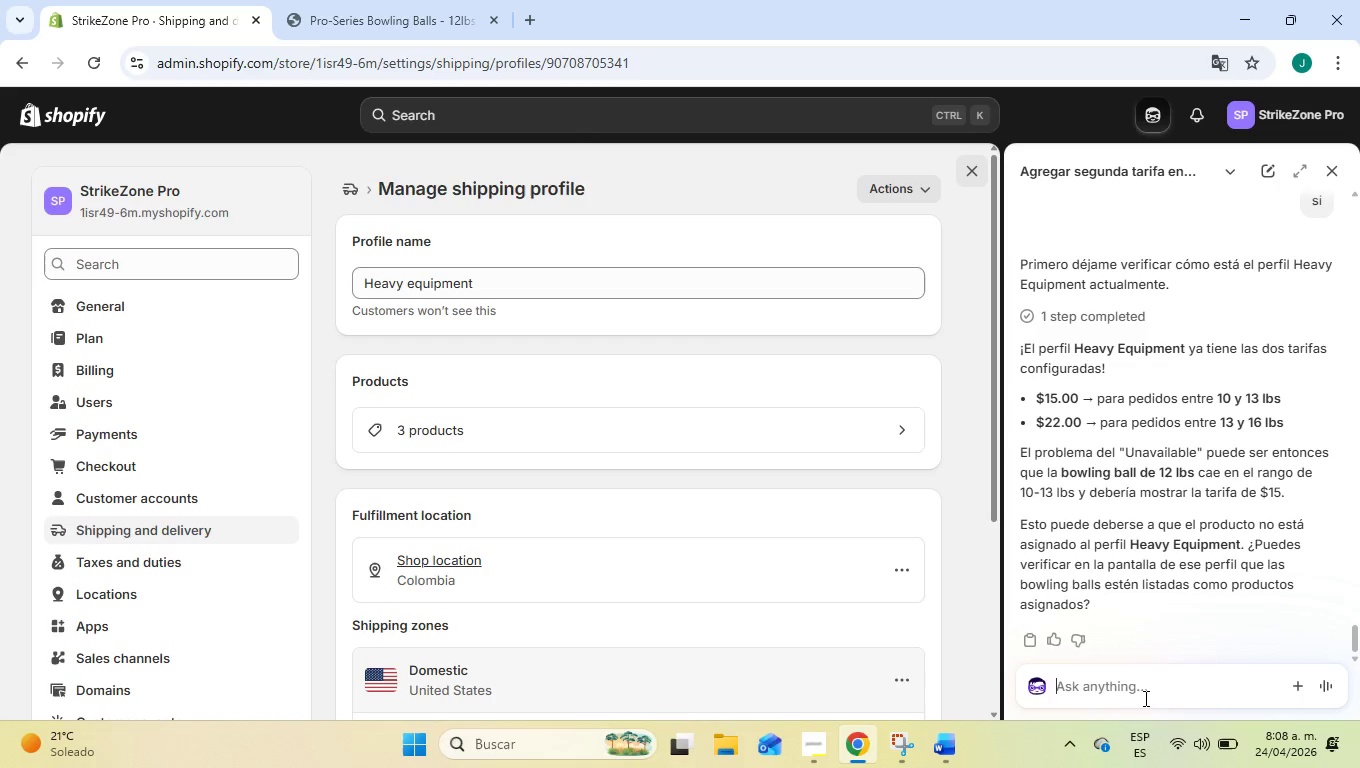 
type(si estan todos)
 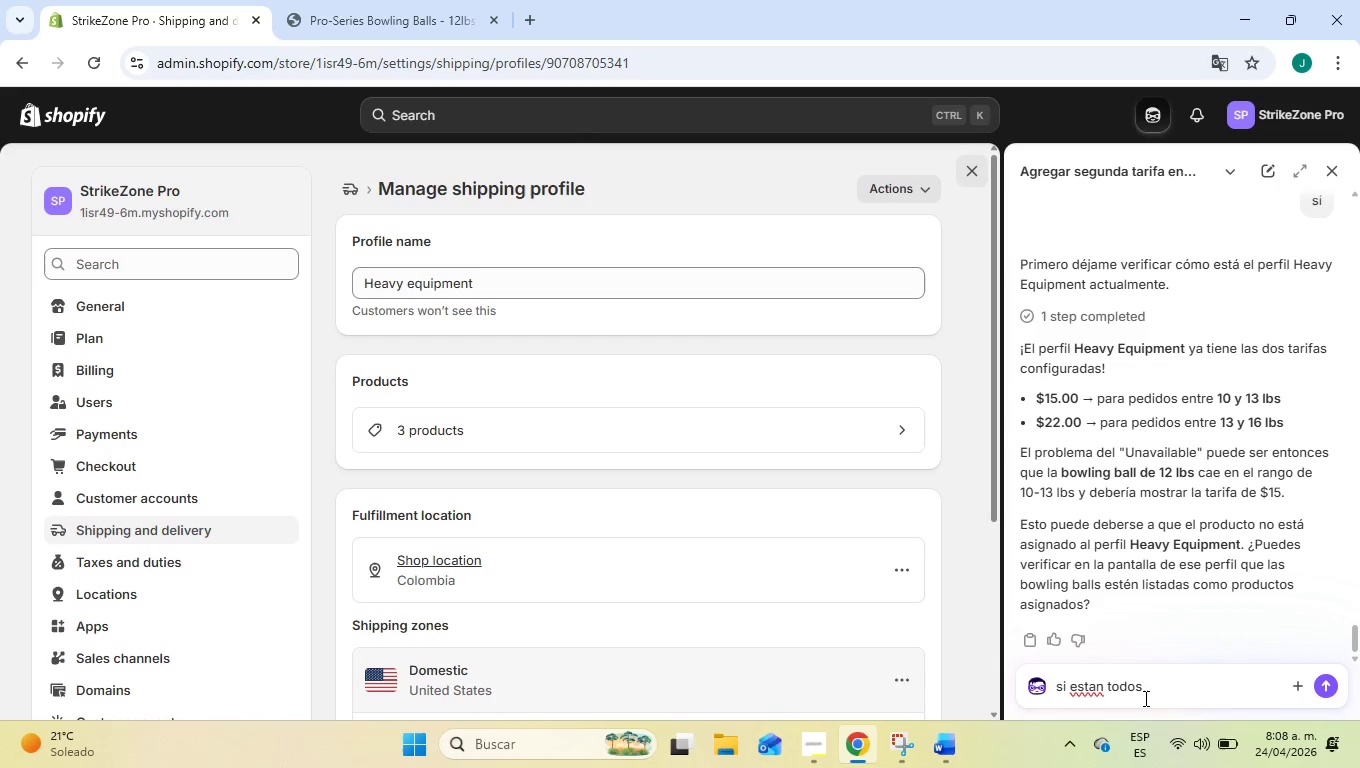 
key(Enter)
 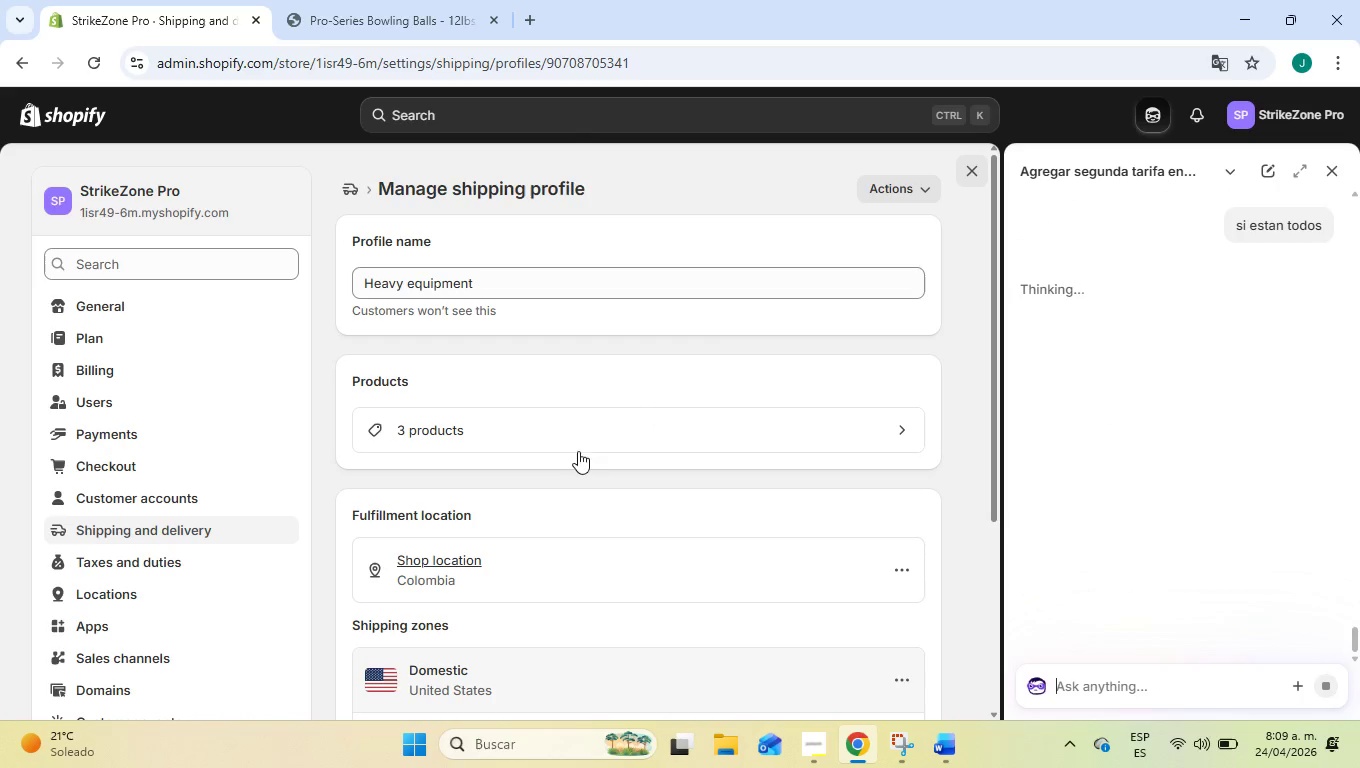 
left_click([562, 414])
 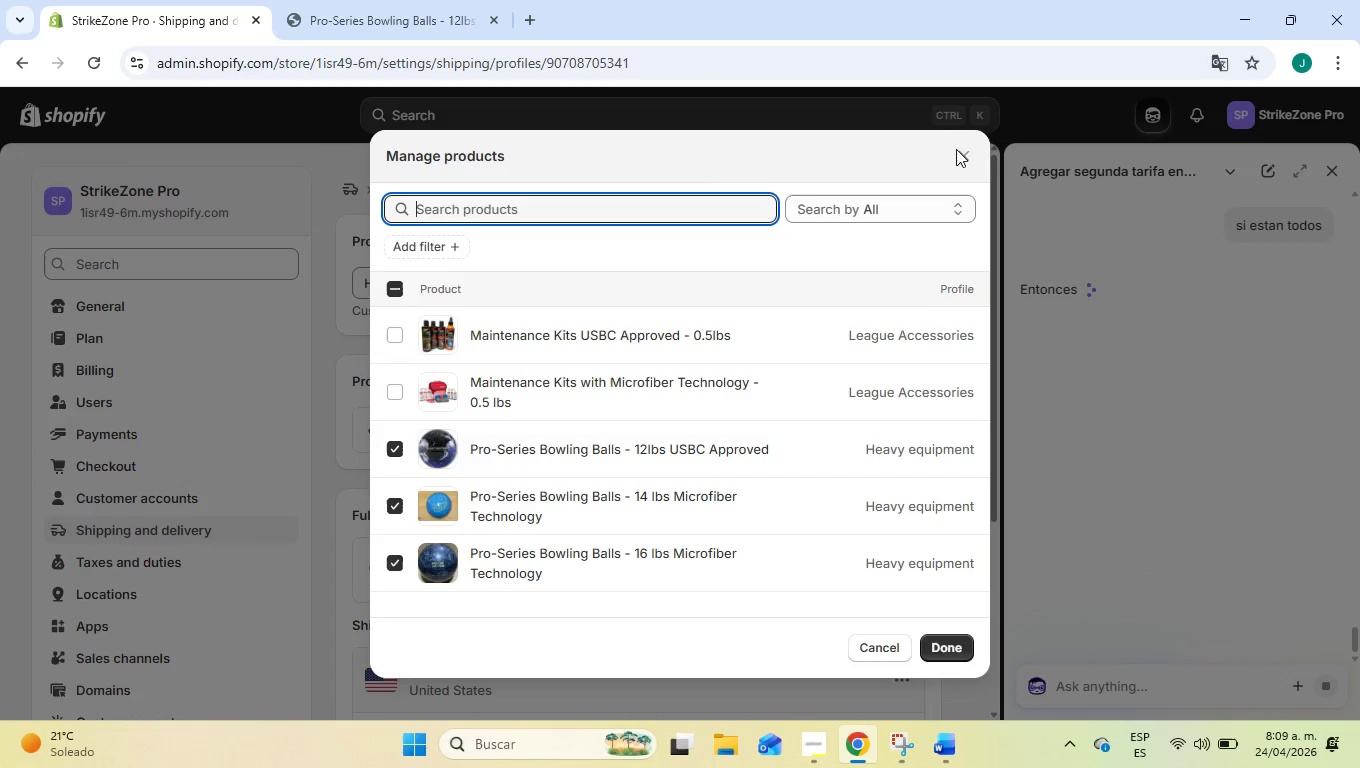 
left_click([906, 206])
 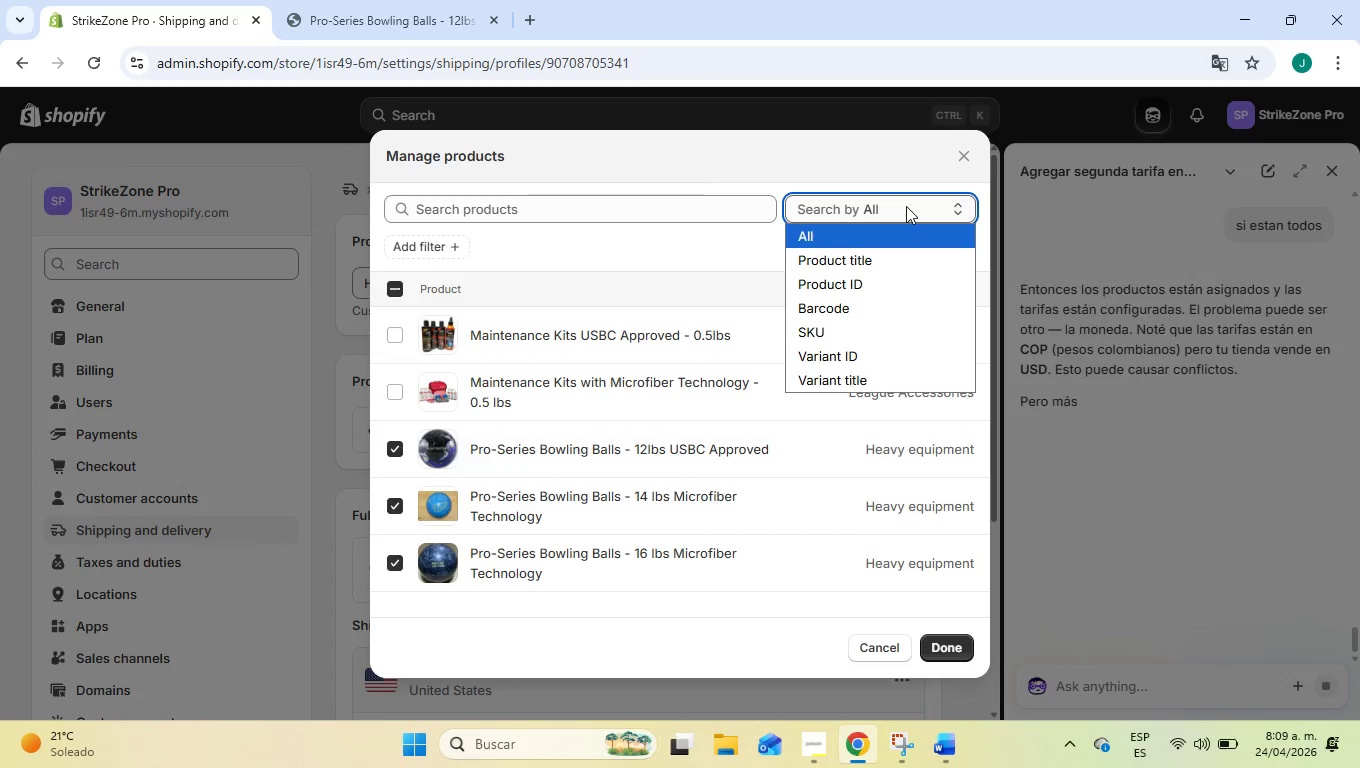 
left_click([906, 206])
 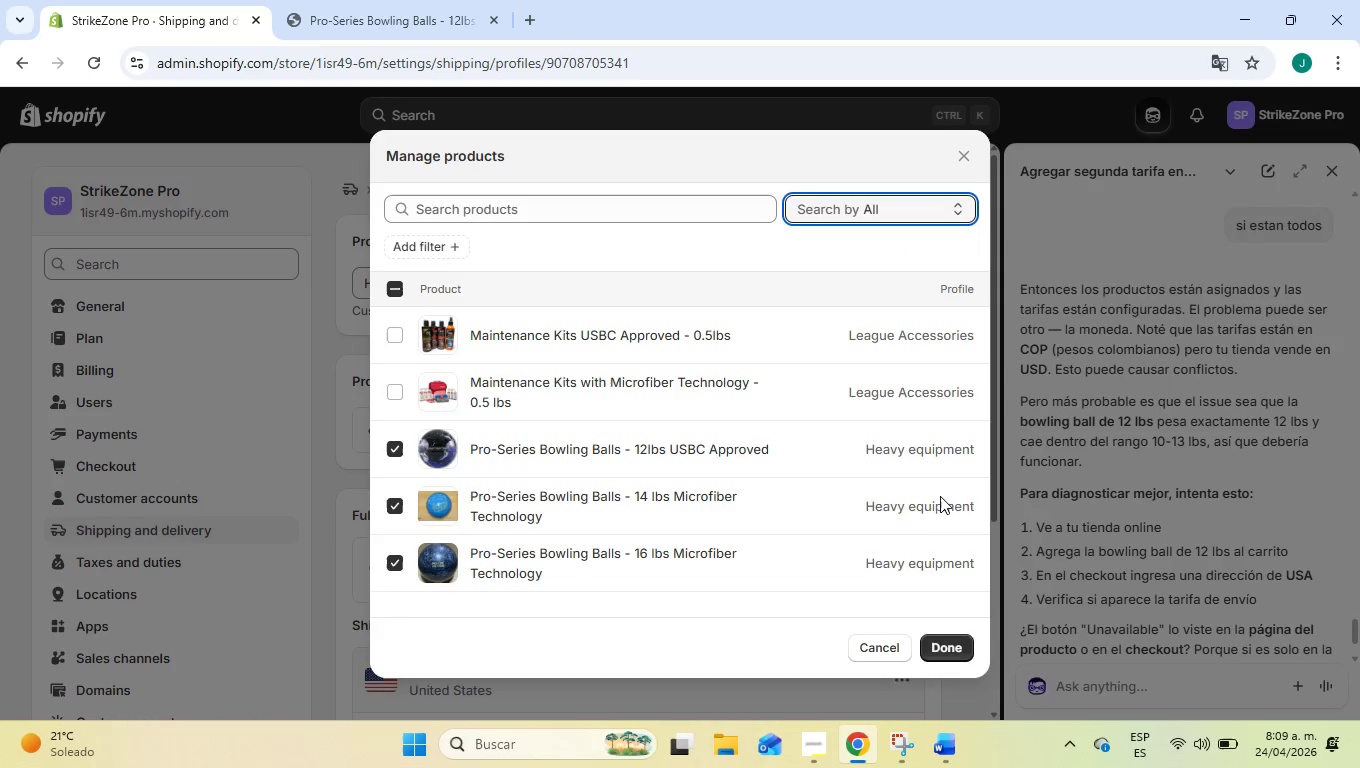 
left_click([966, 155])
 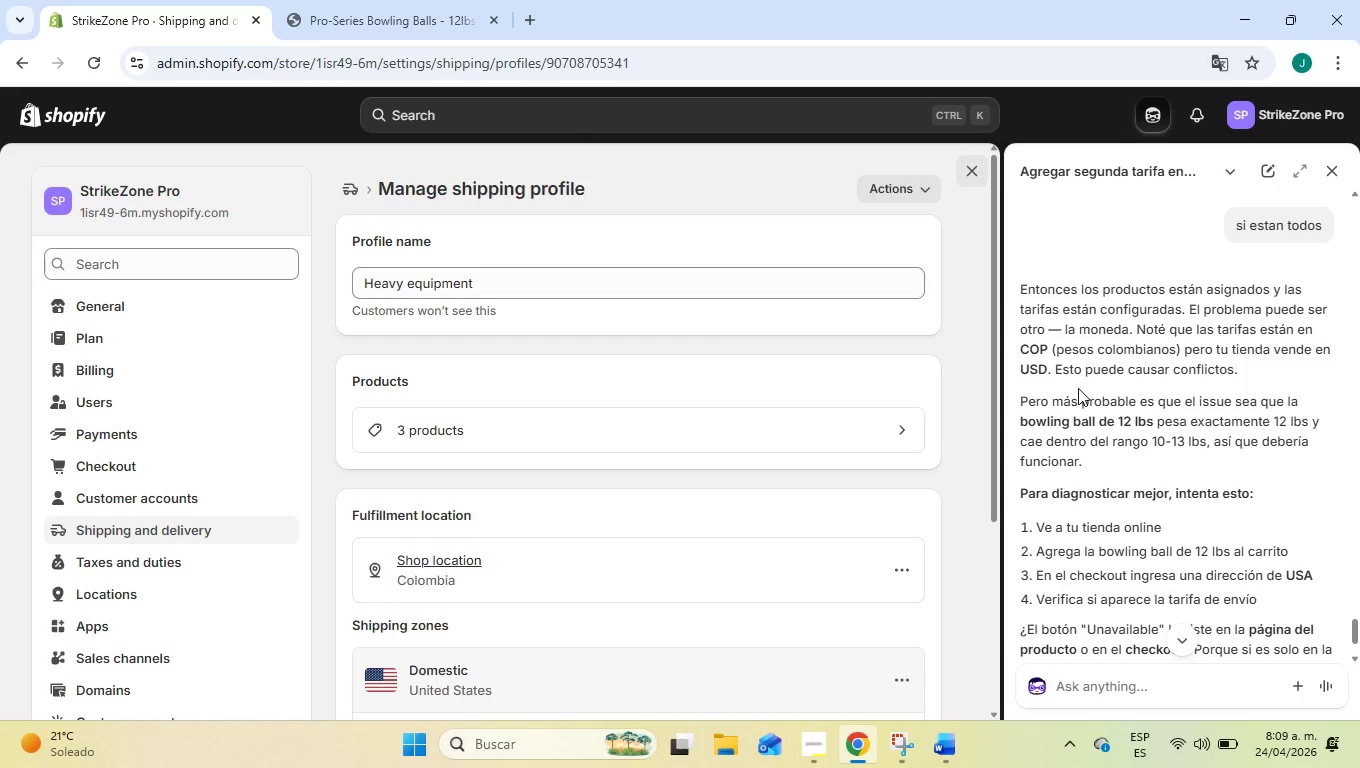 
scroll: coordinate [1078, 388], scroll_direction: up, amount: 1.0
 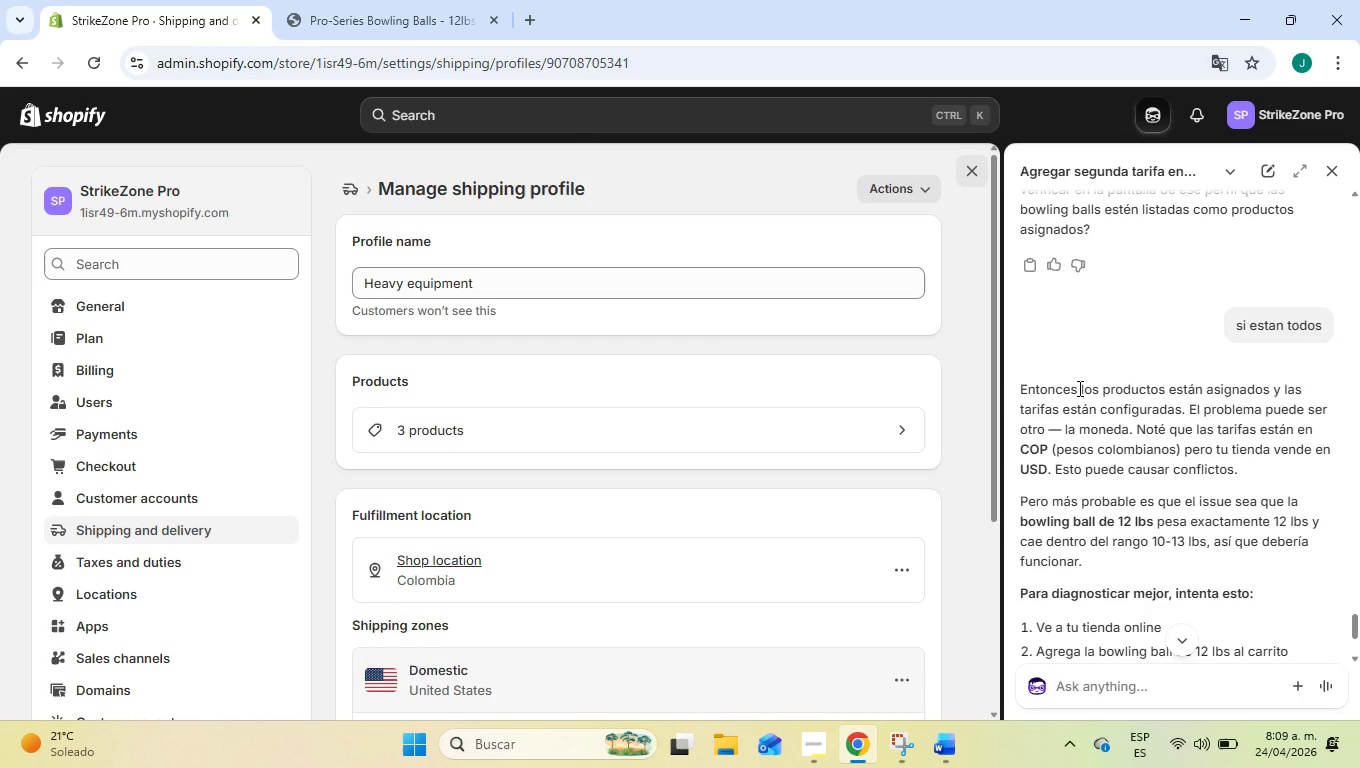 
wait(7.65)
 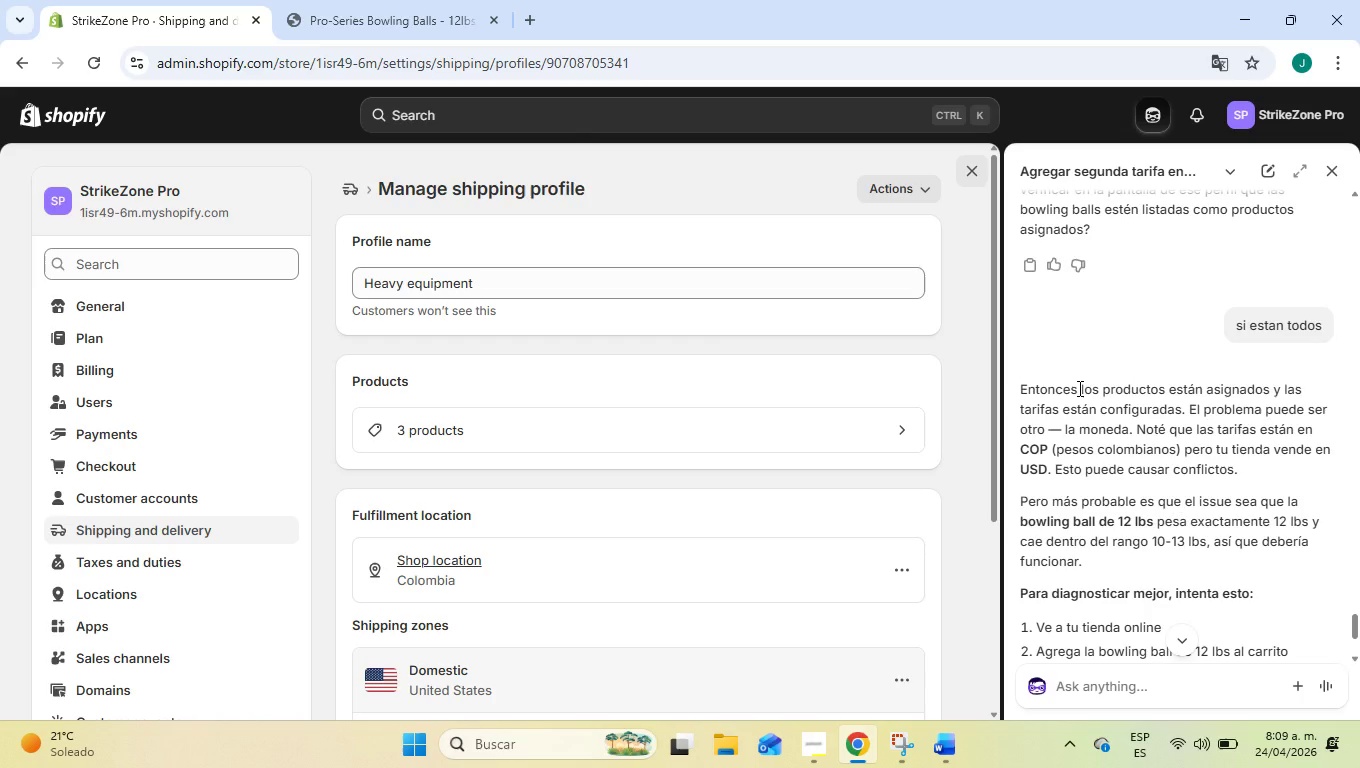 
scroll: coordinate [1039, 476], scroll_direction: down, amount: 2.0
 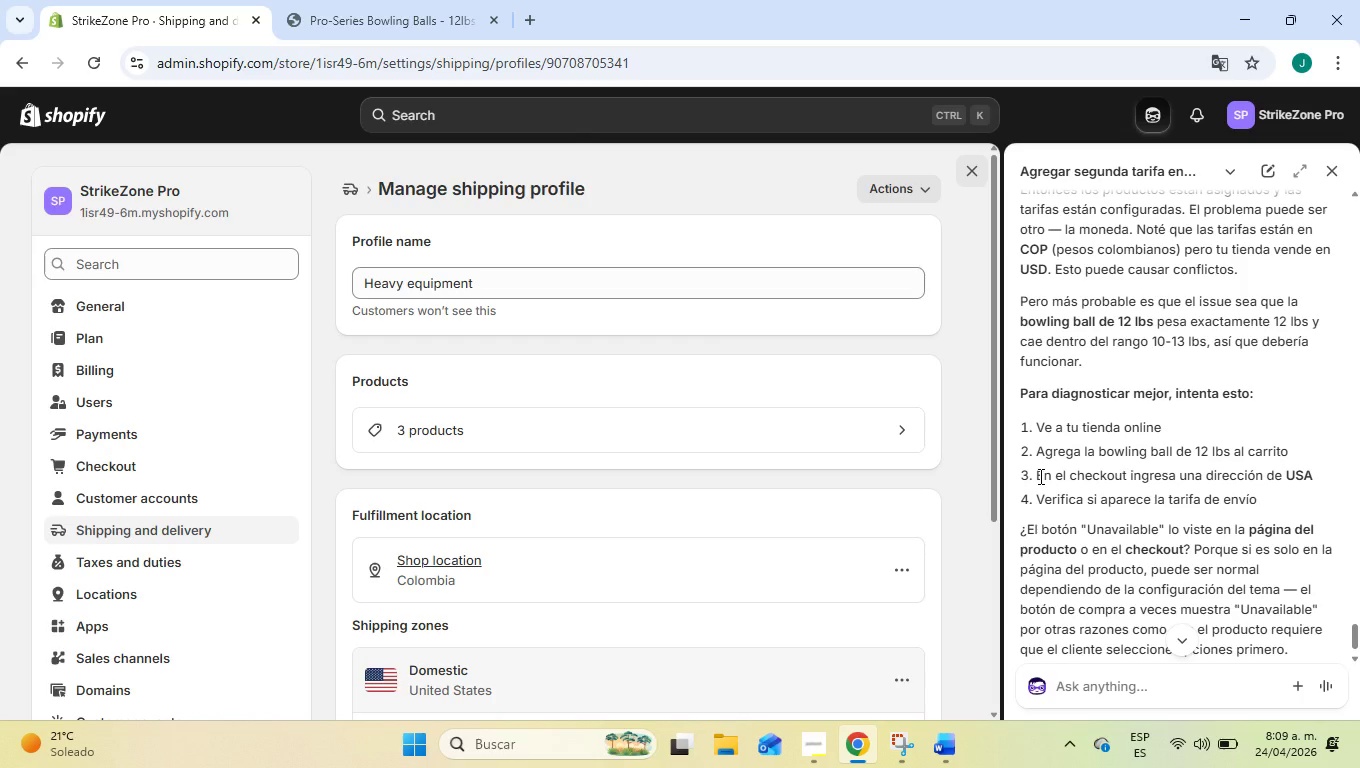 
wait(11.71)
 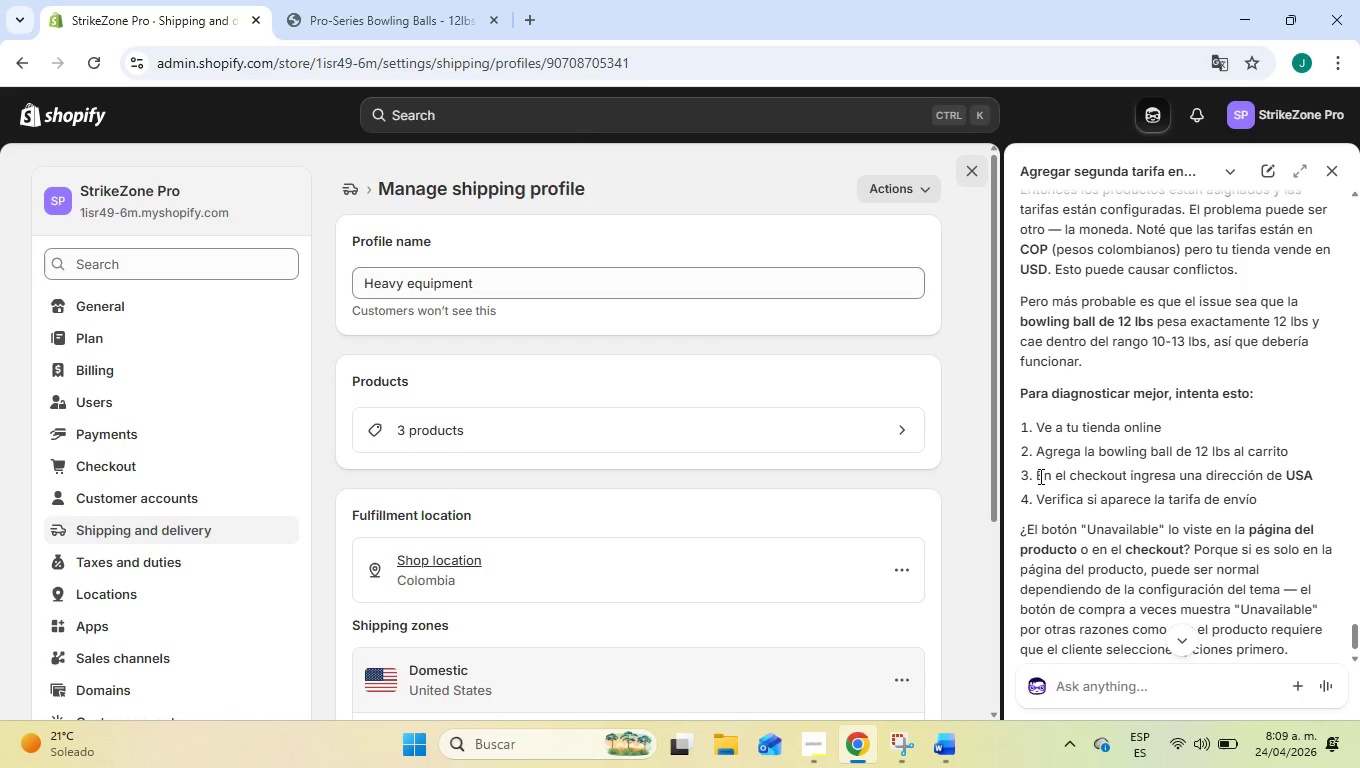 
left_click([431, 0])
 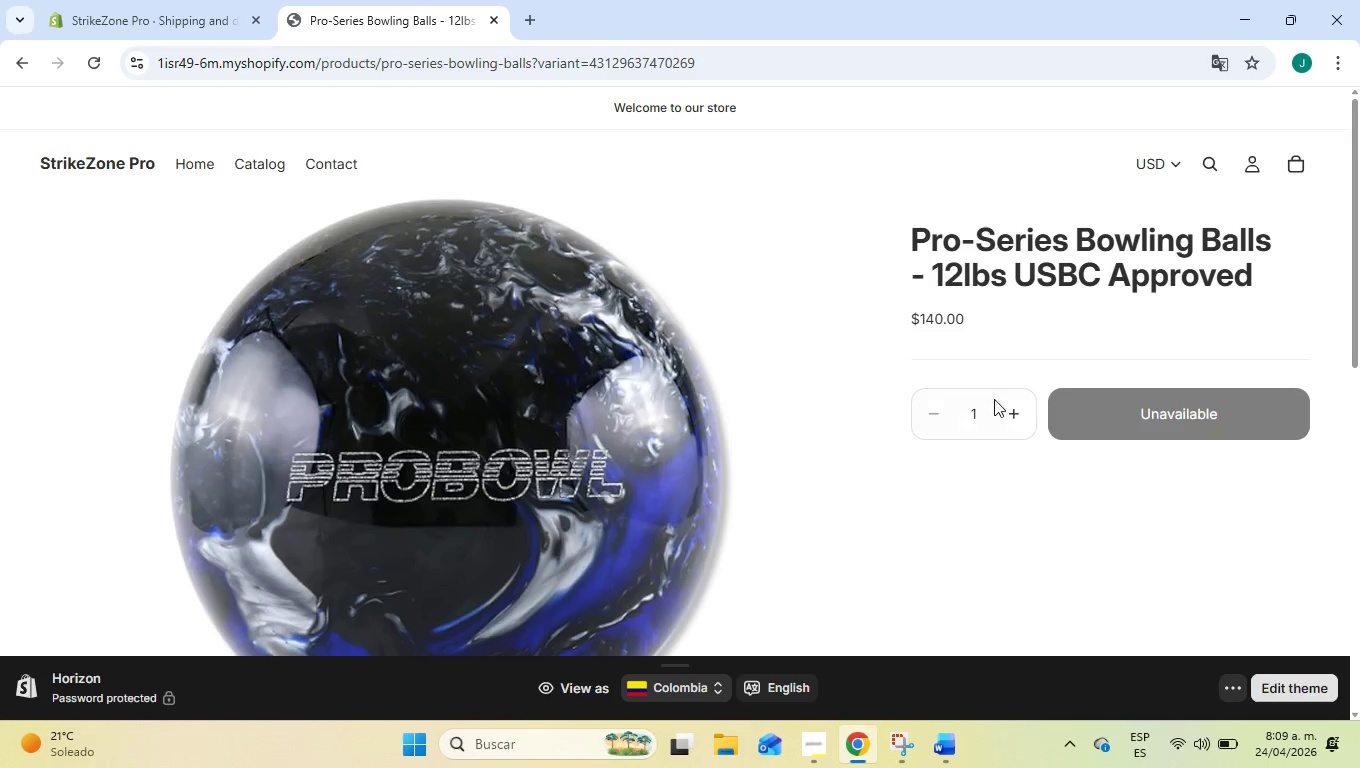 
left_click([1031, 410])
 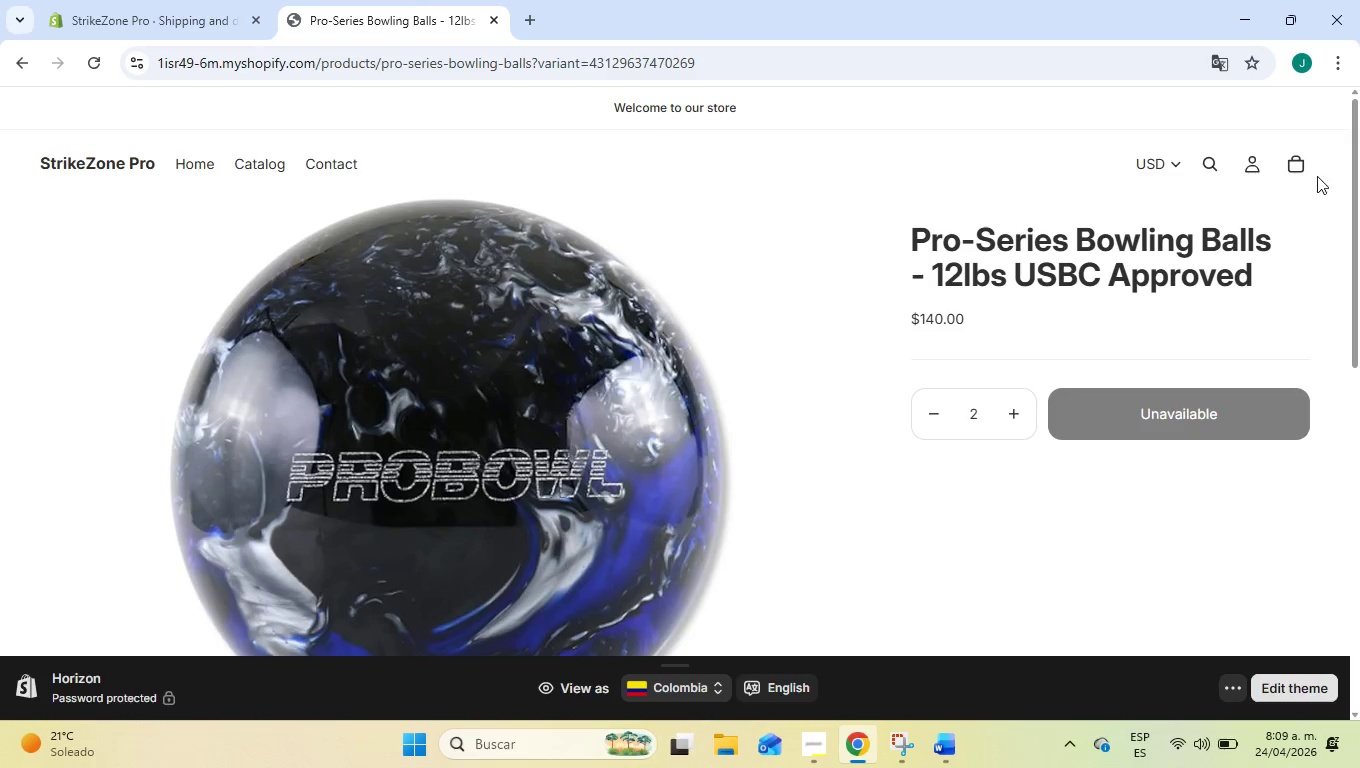 
left_click([1306, 167])
 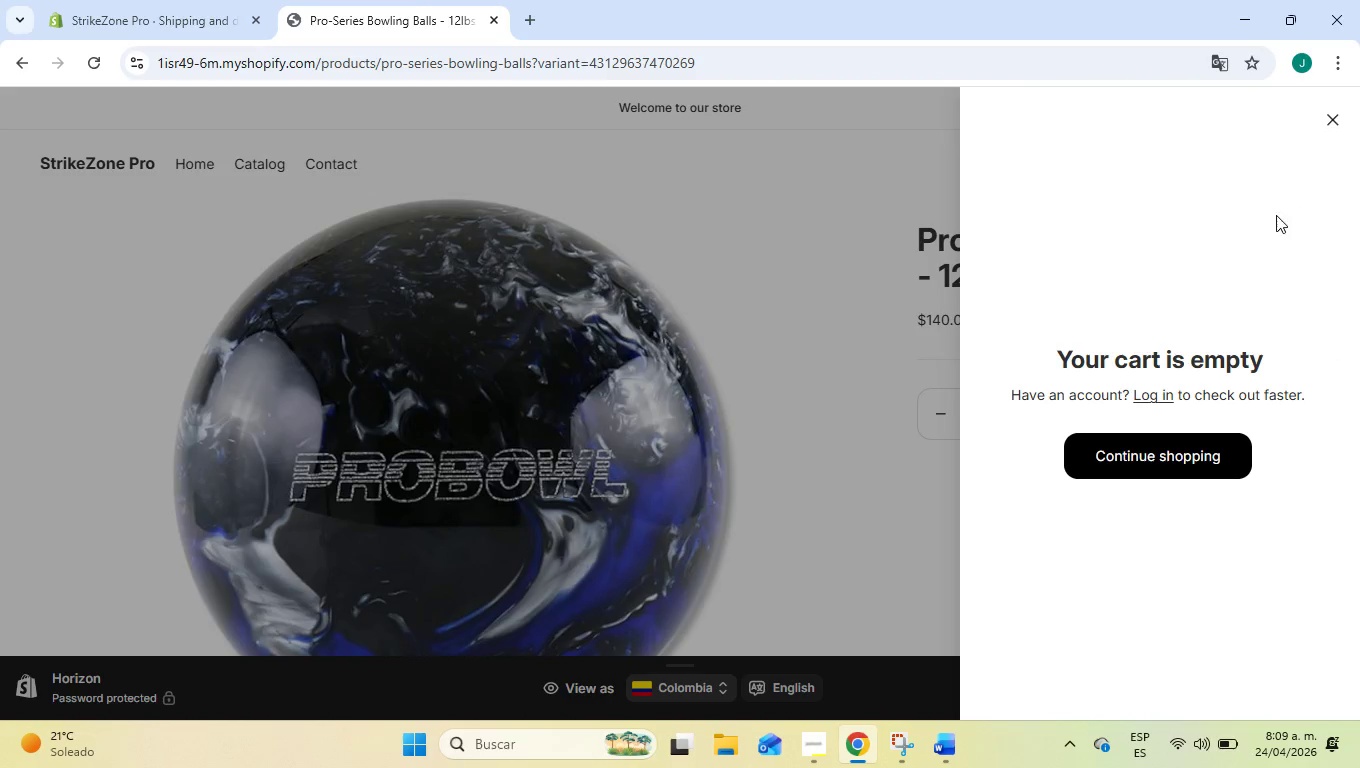 
wait(8.11)
 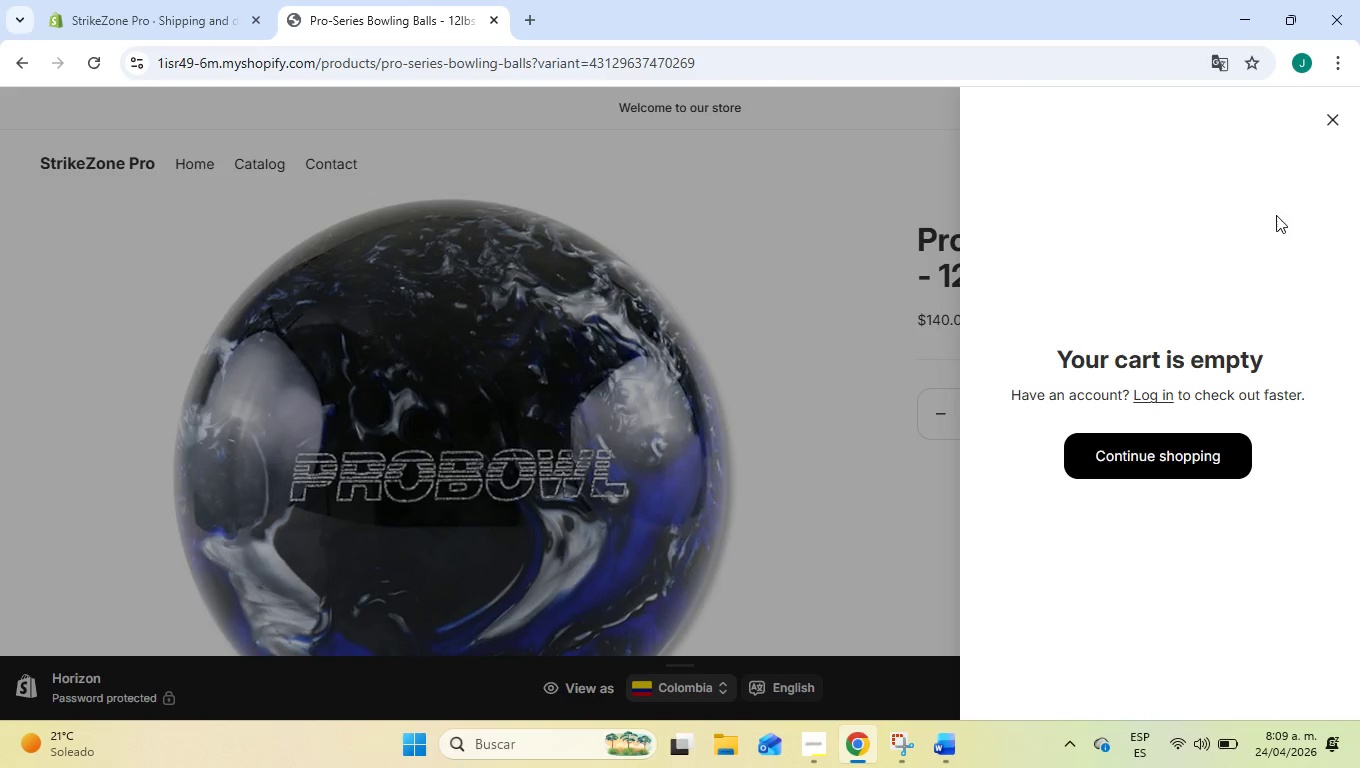 
left_click([1163, 454])
 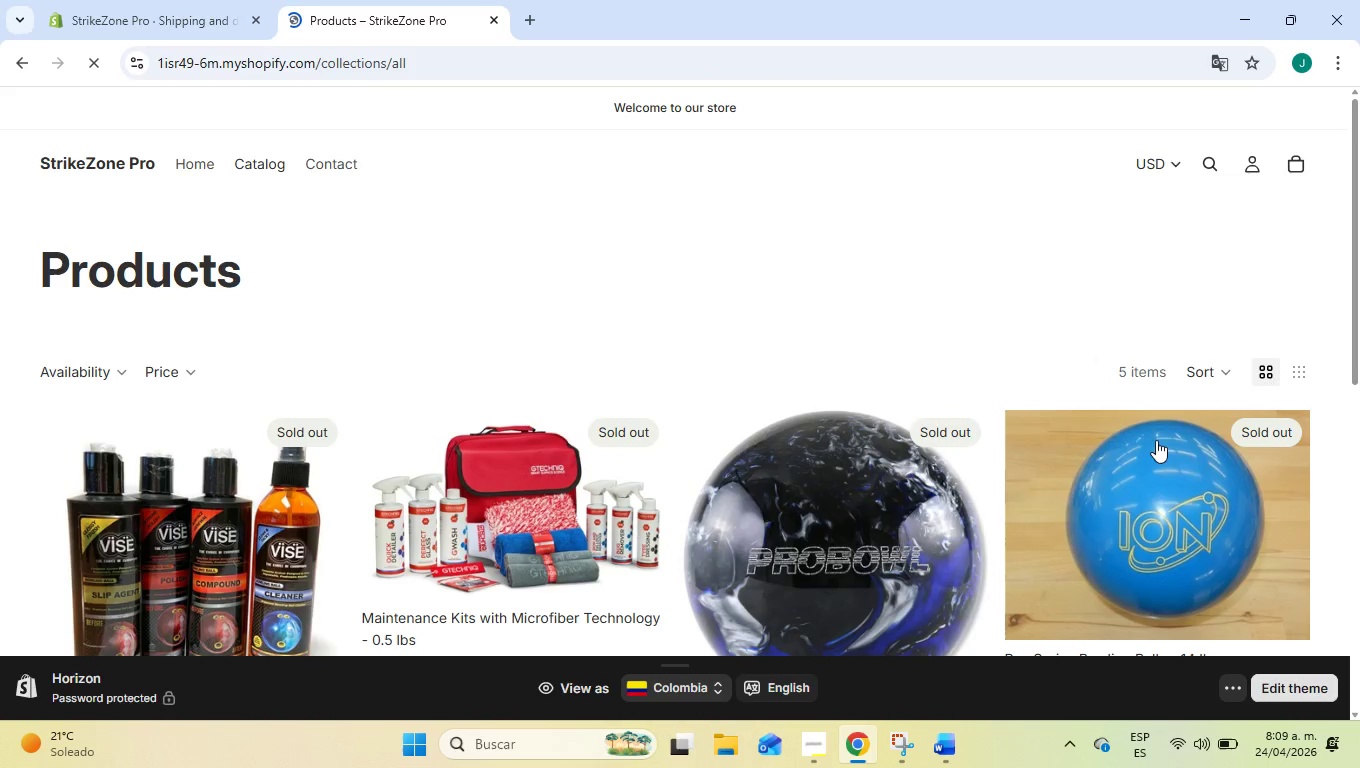 
scroll: coordinate [1092, 342], scroll_direction: down, amount: 2.0
 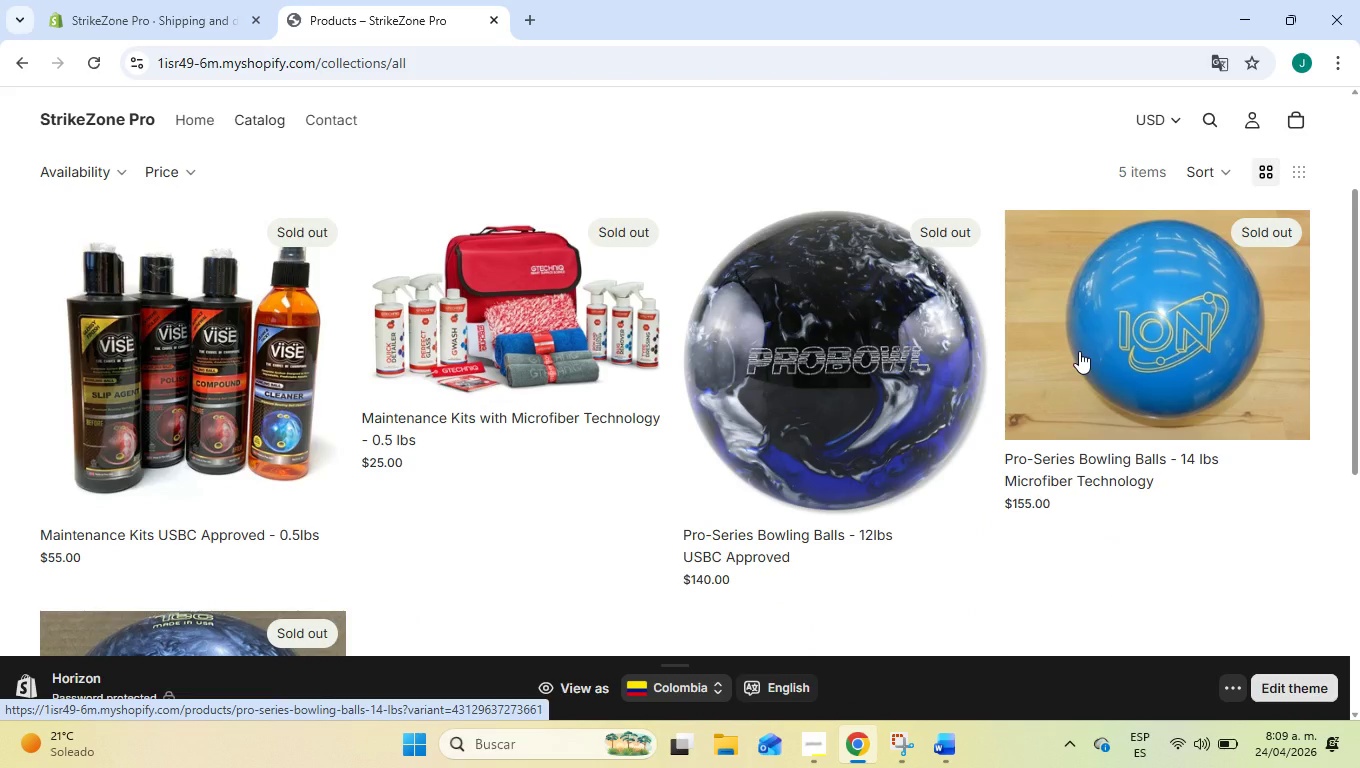 
left_click([164, 0])
 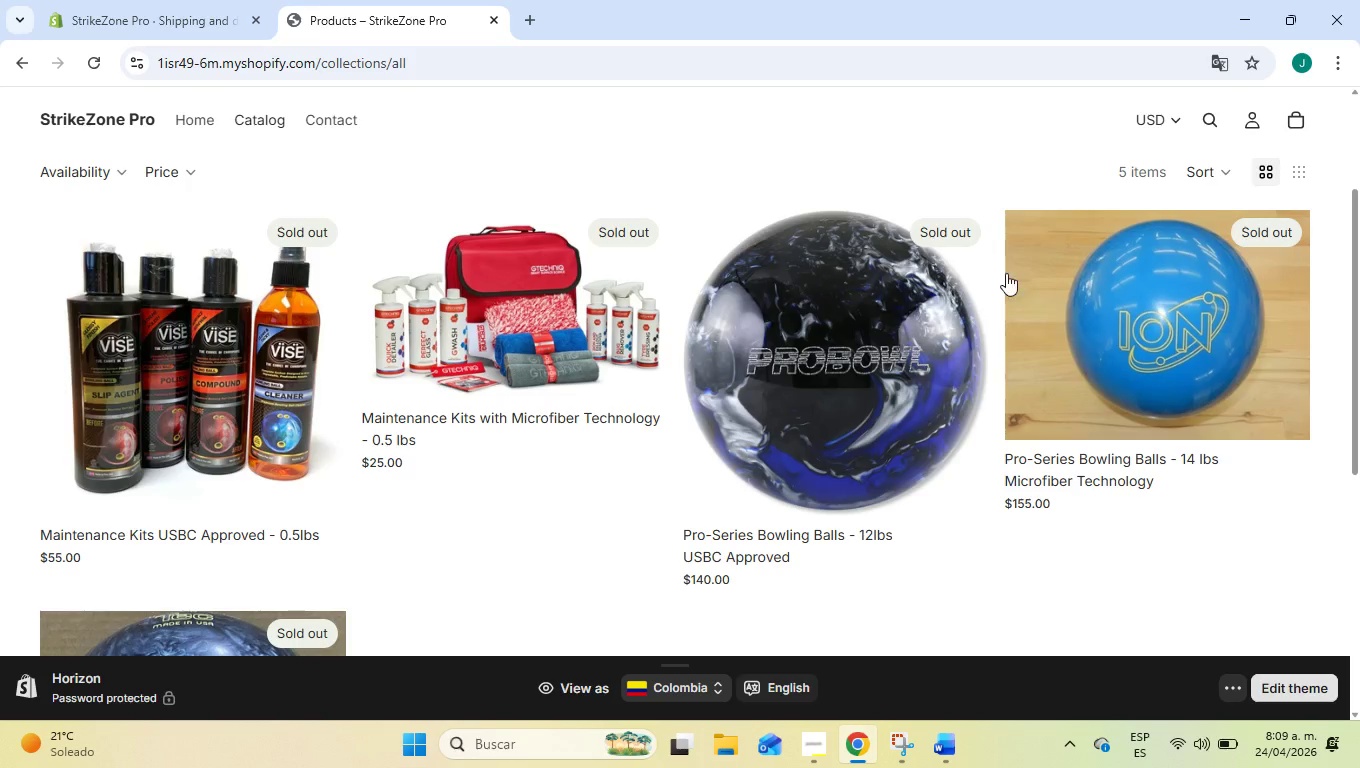 
scroll: coordinate [931, 345], scroll_direction: down, amount: 5.0
 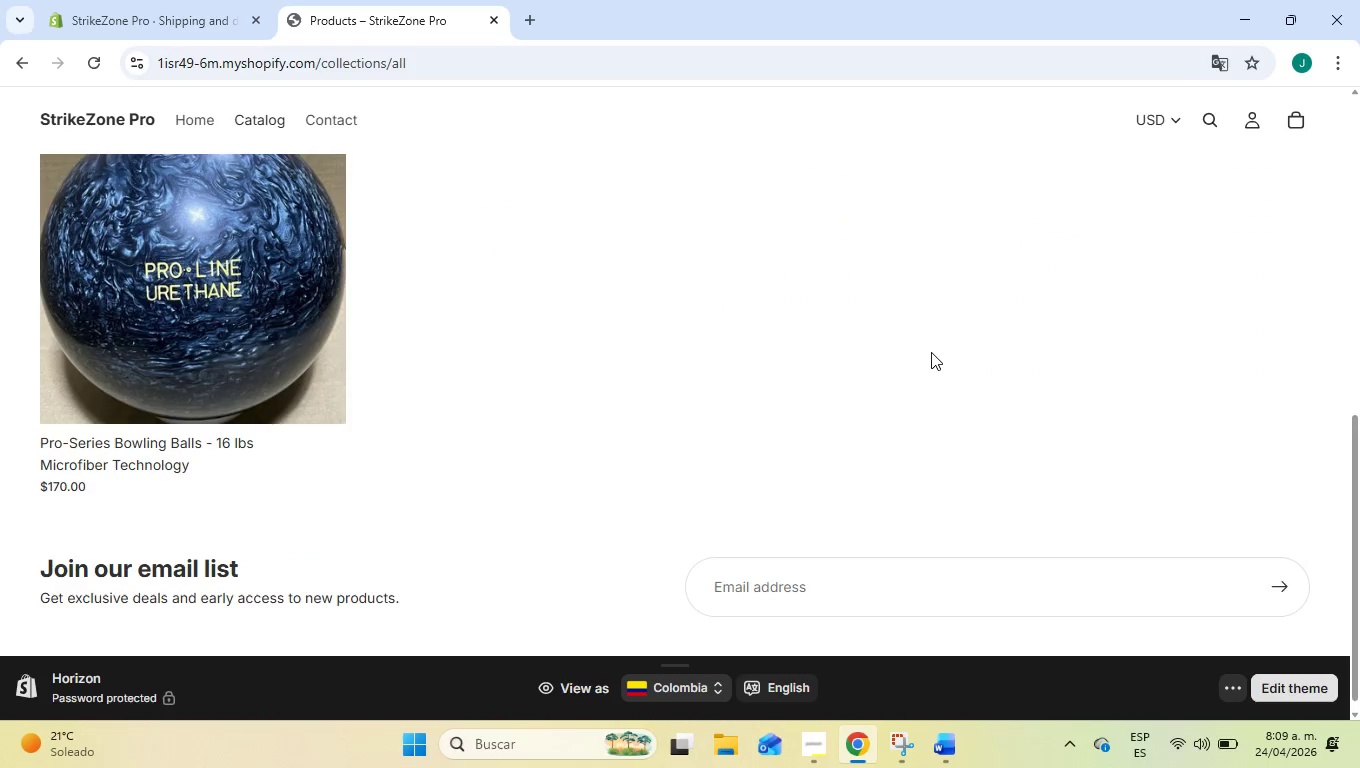 
scroll: coordinate [931, 352], scroll_direction: up, amount: 3.0
 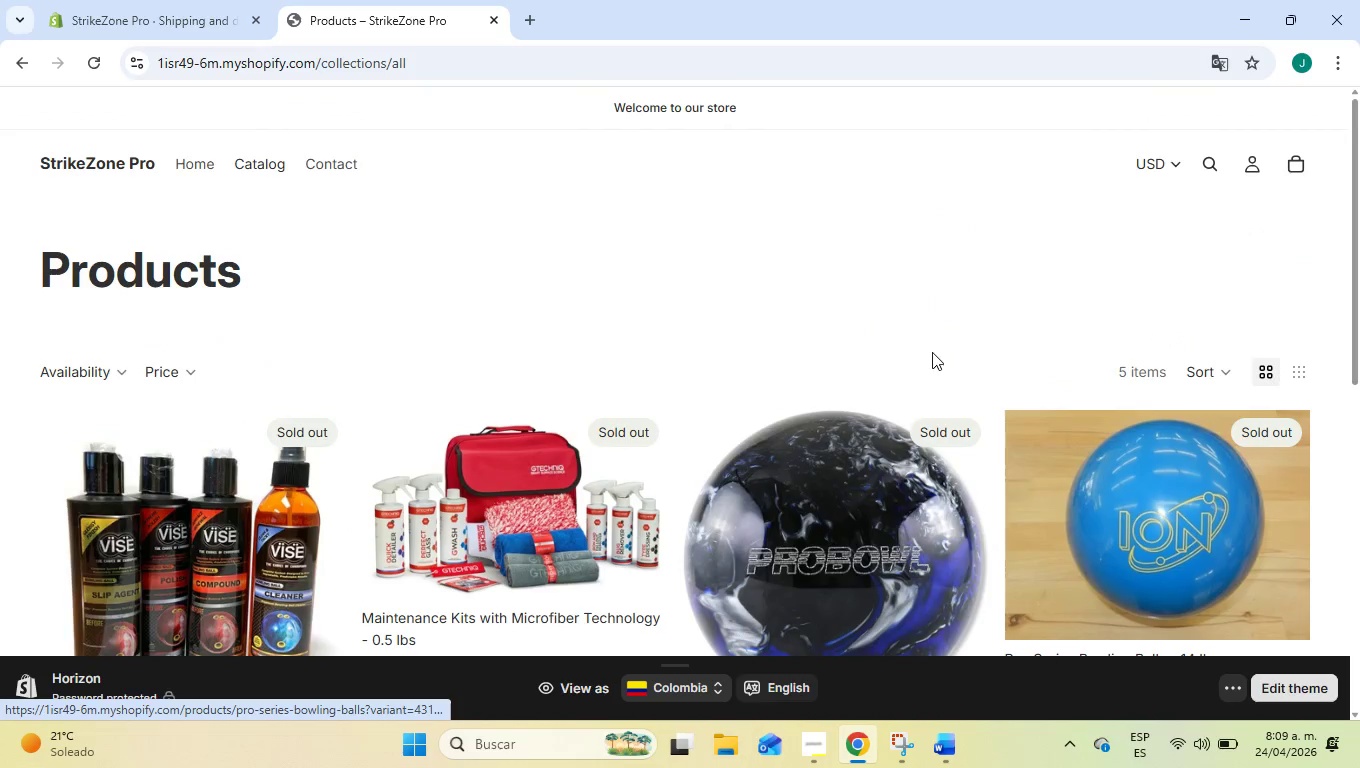 
scroll: coordinate [979, 375], scroll_direction: down, amount: 2.0
 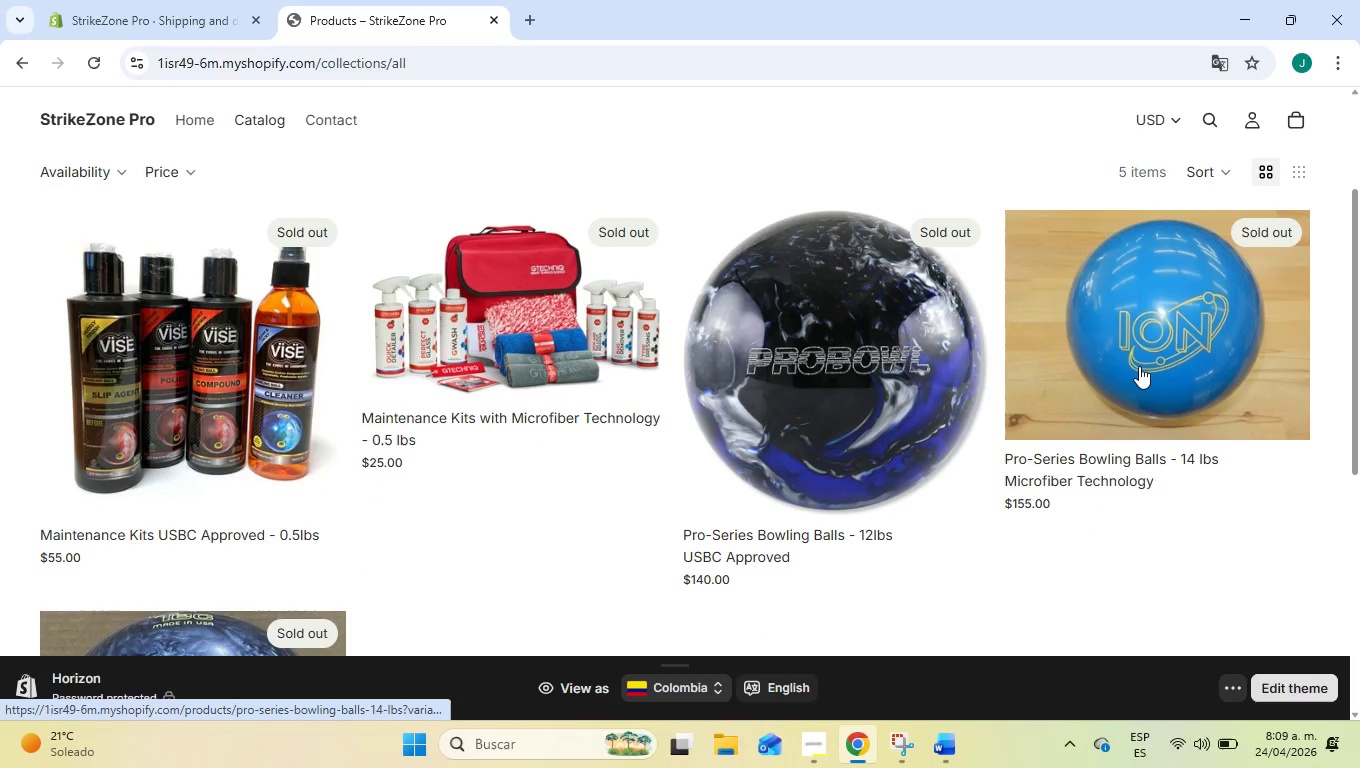 
left_click([1139, 366])
 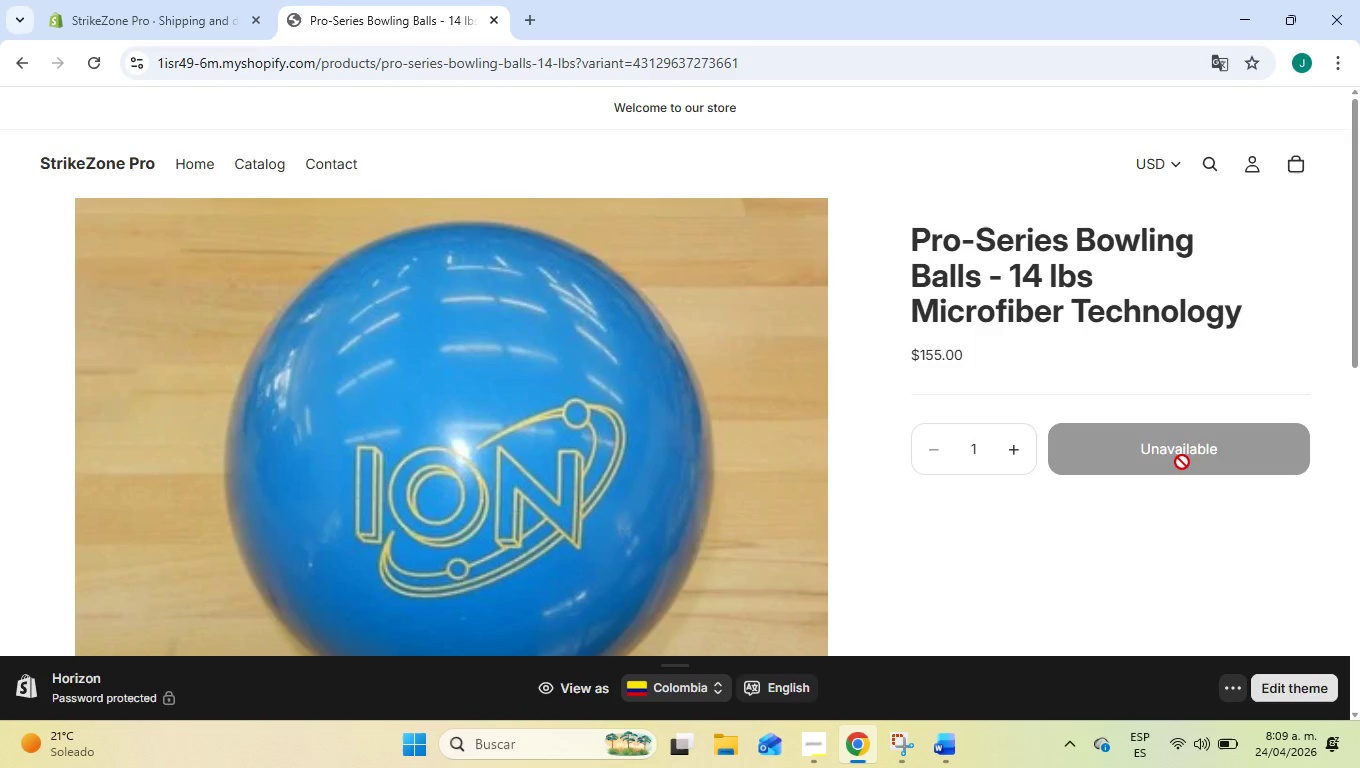 
scroll: coordinate [1184, 403], scroll_direction: down, amount: 5.0
 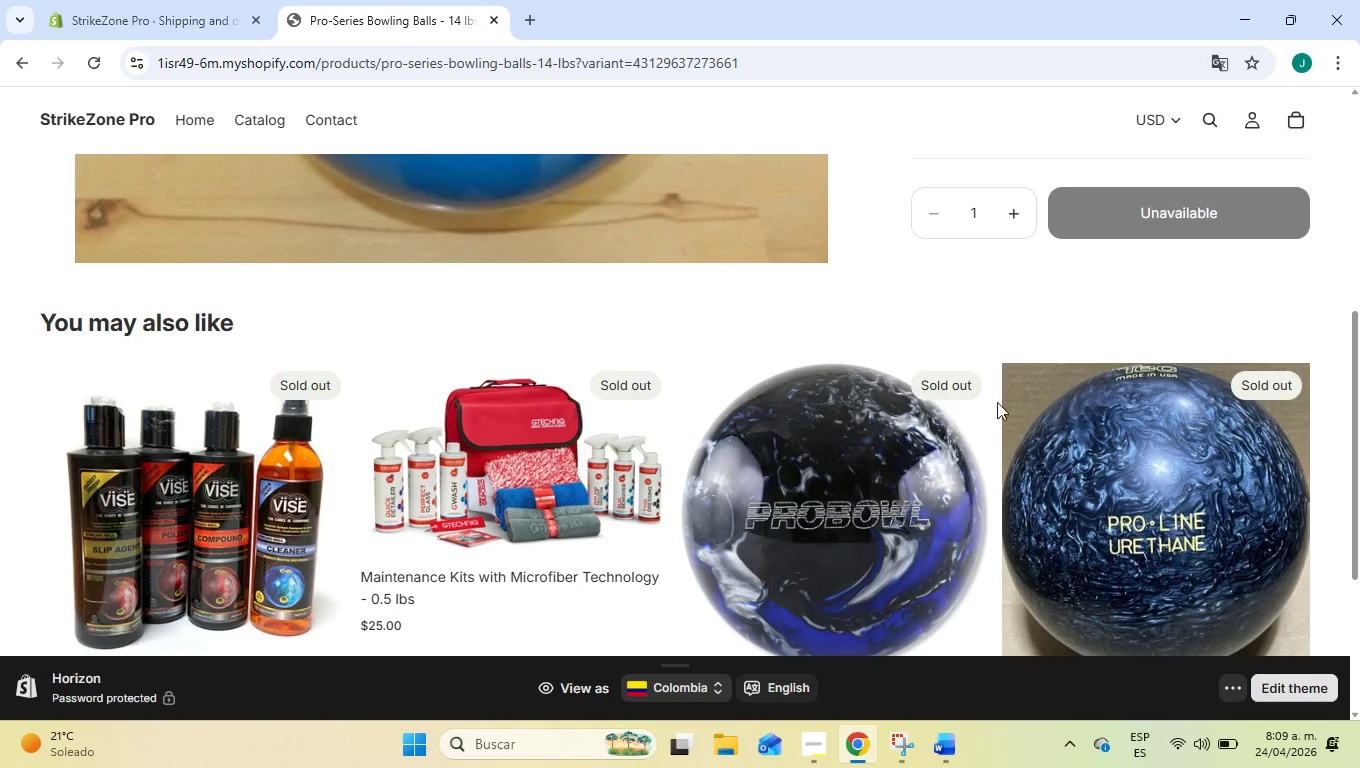 
scroll: coordinate [941, 400], scroll_direction: up, amount: 4.0
 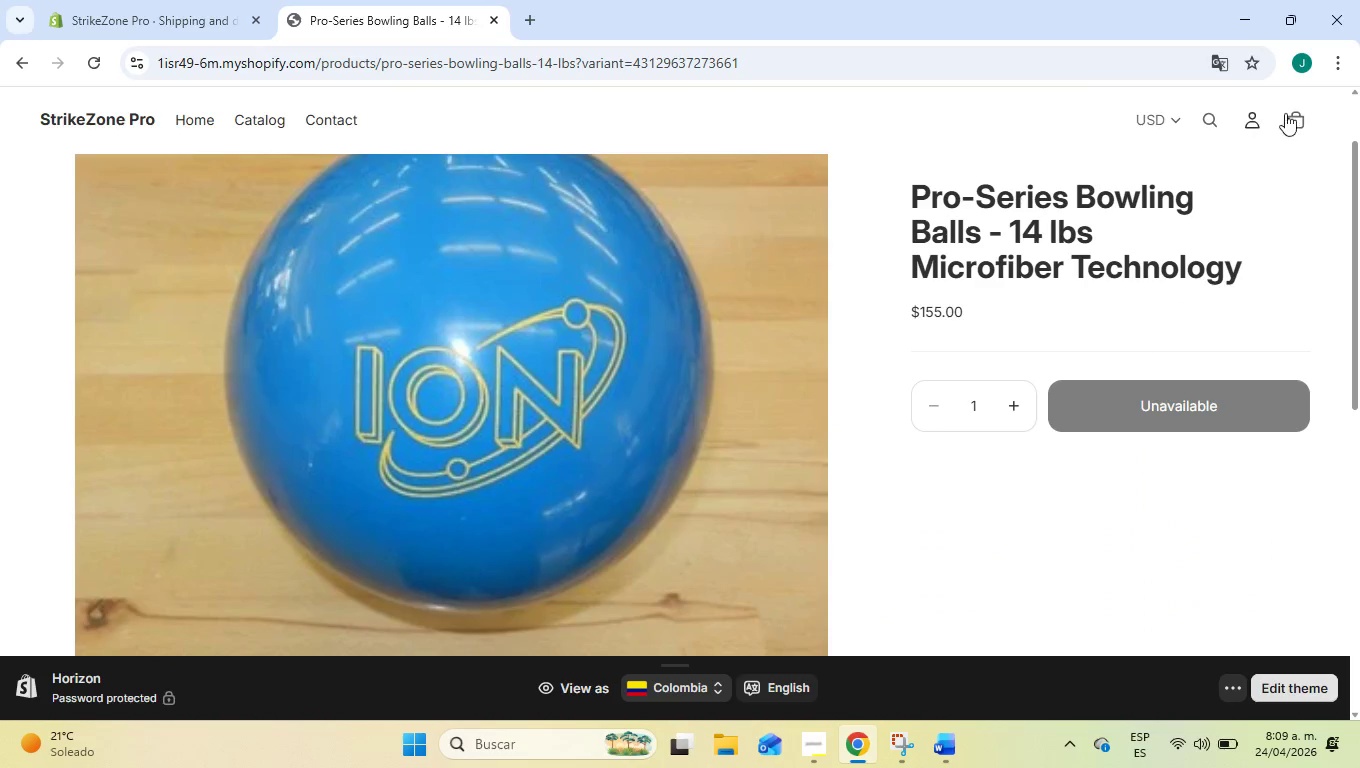 
left_click([1304, 118])
 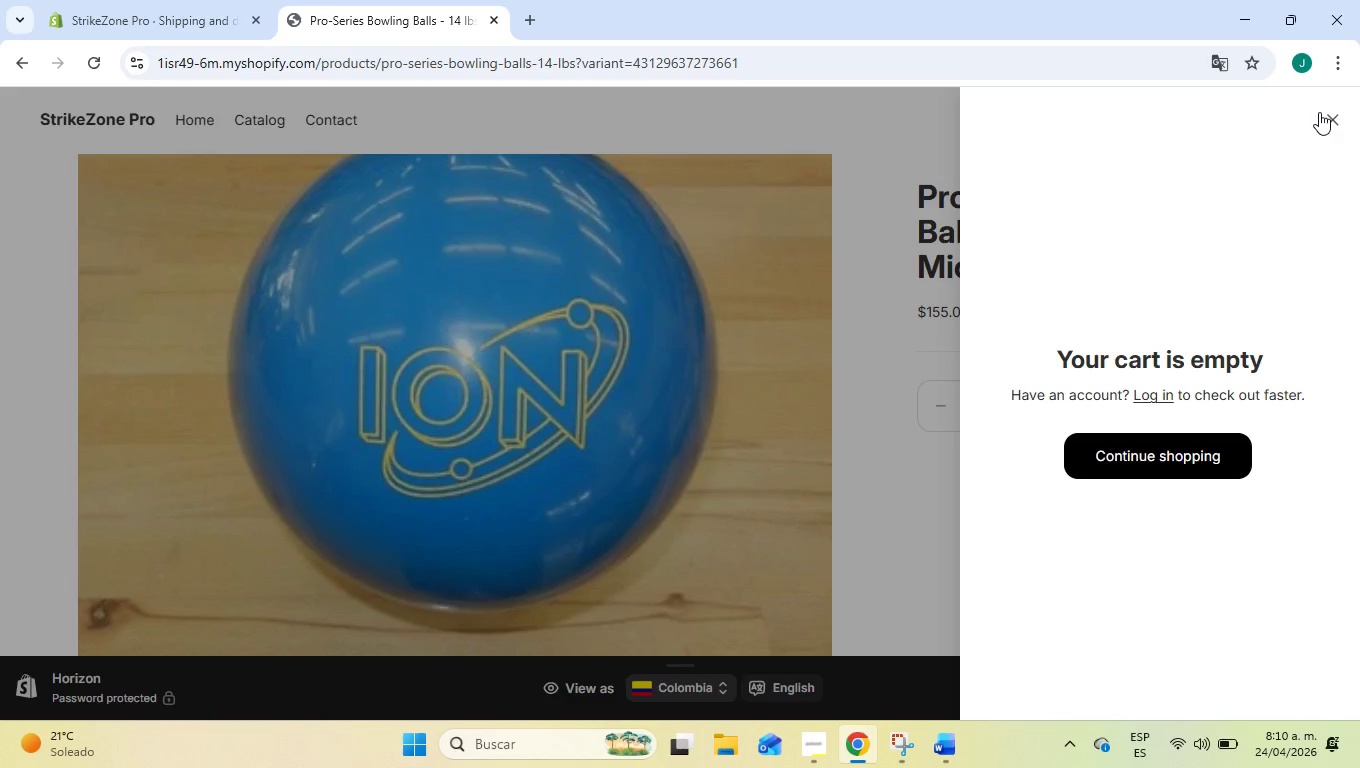 
left_click([1319, 112])
 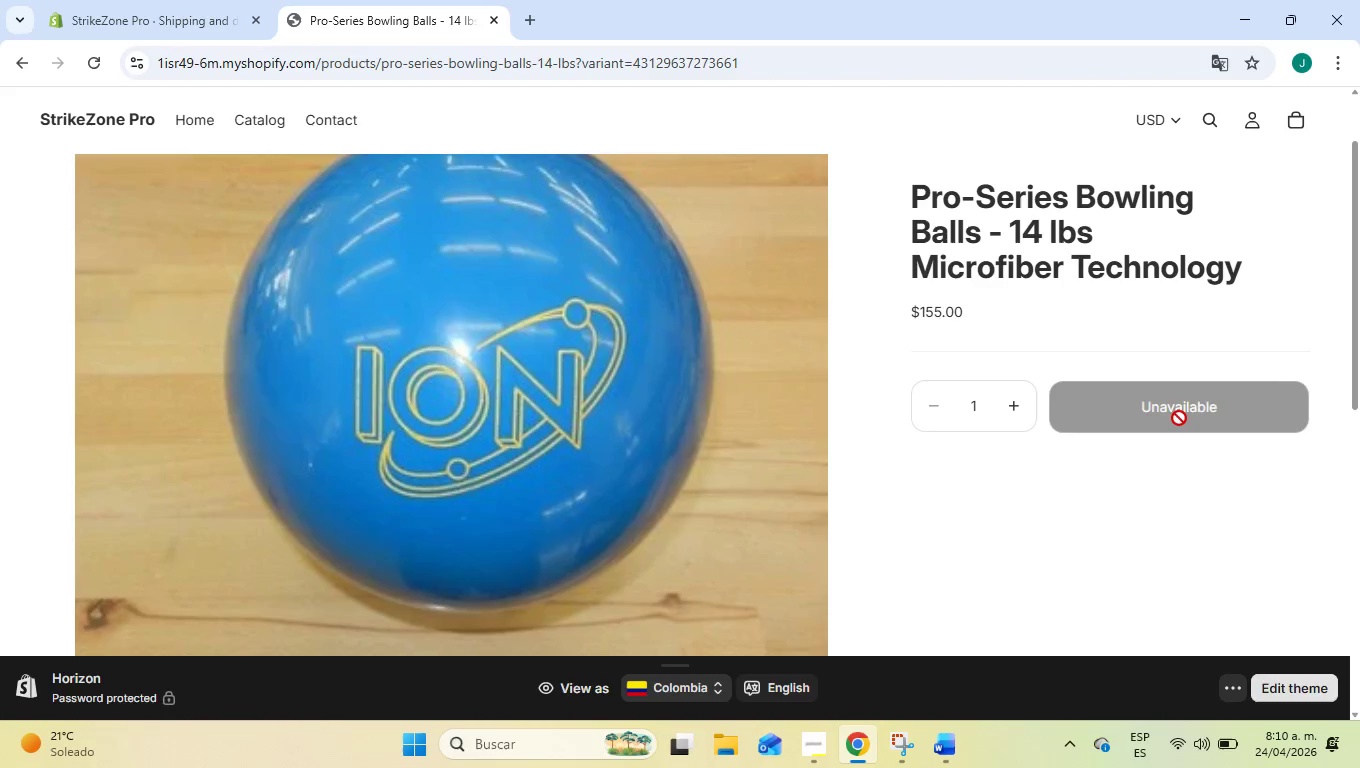 
double_click([1179, 418])
 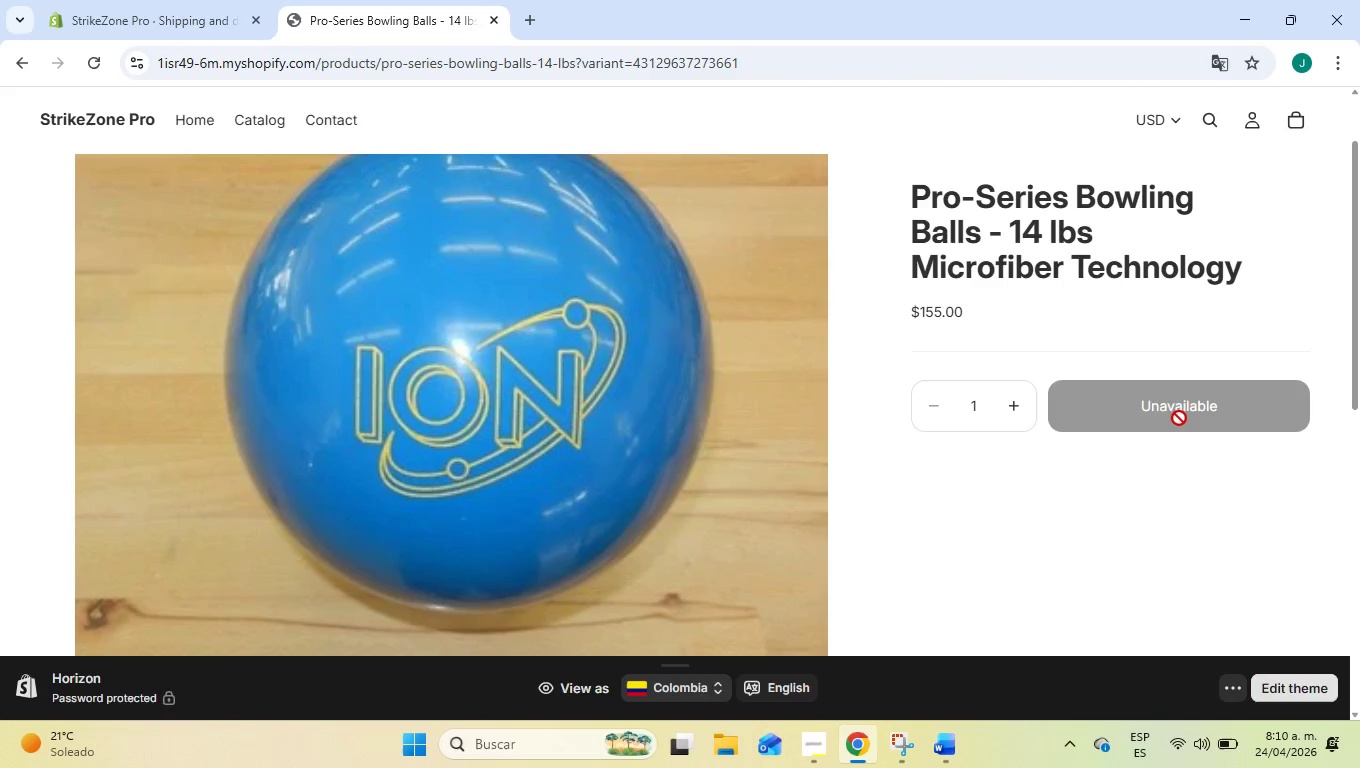 
triple_click([1179, 418])
 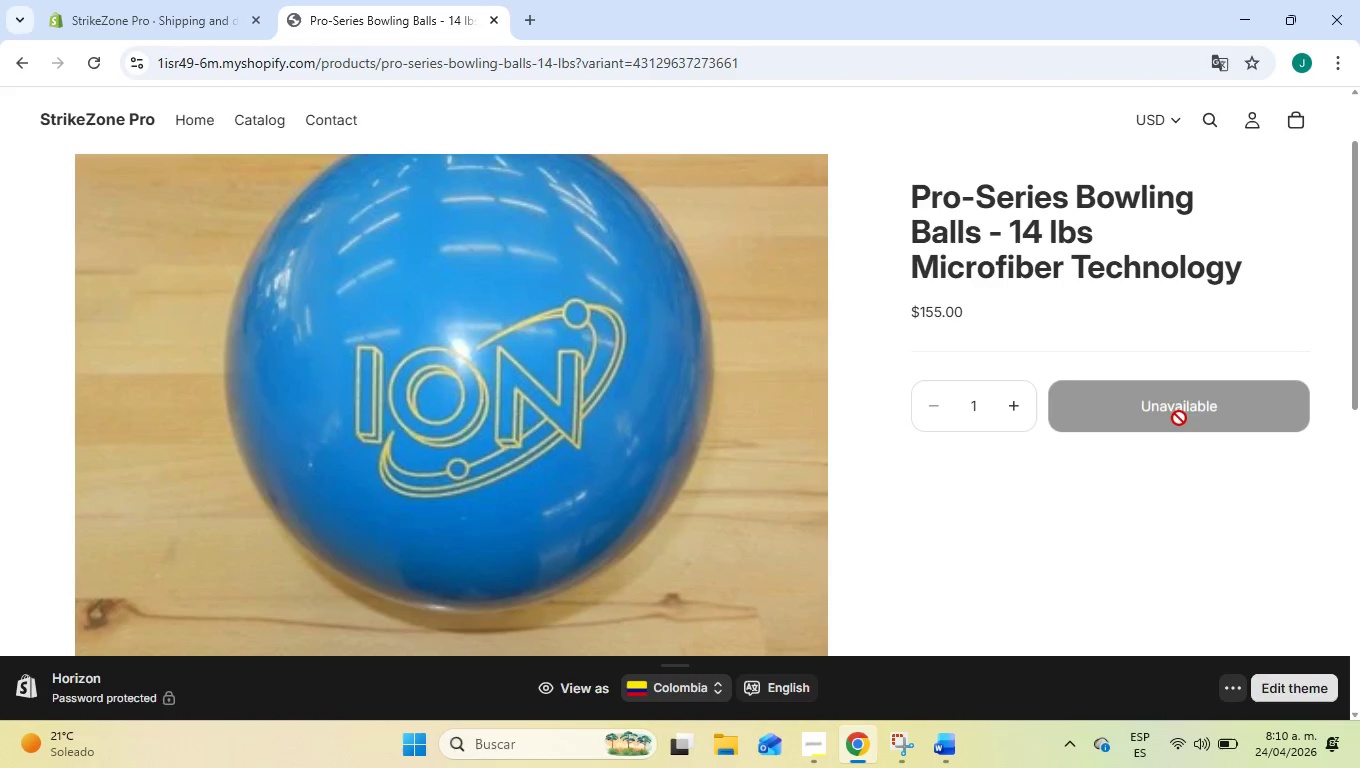 
triple_click([1179, 418])
 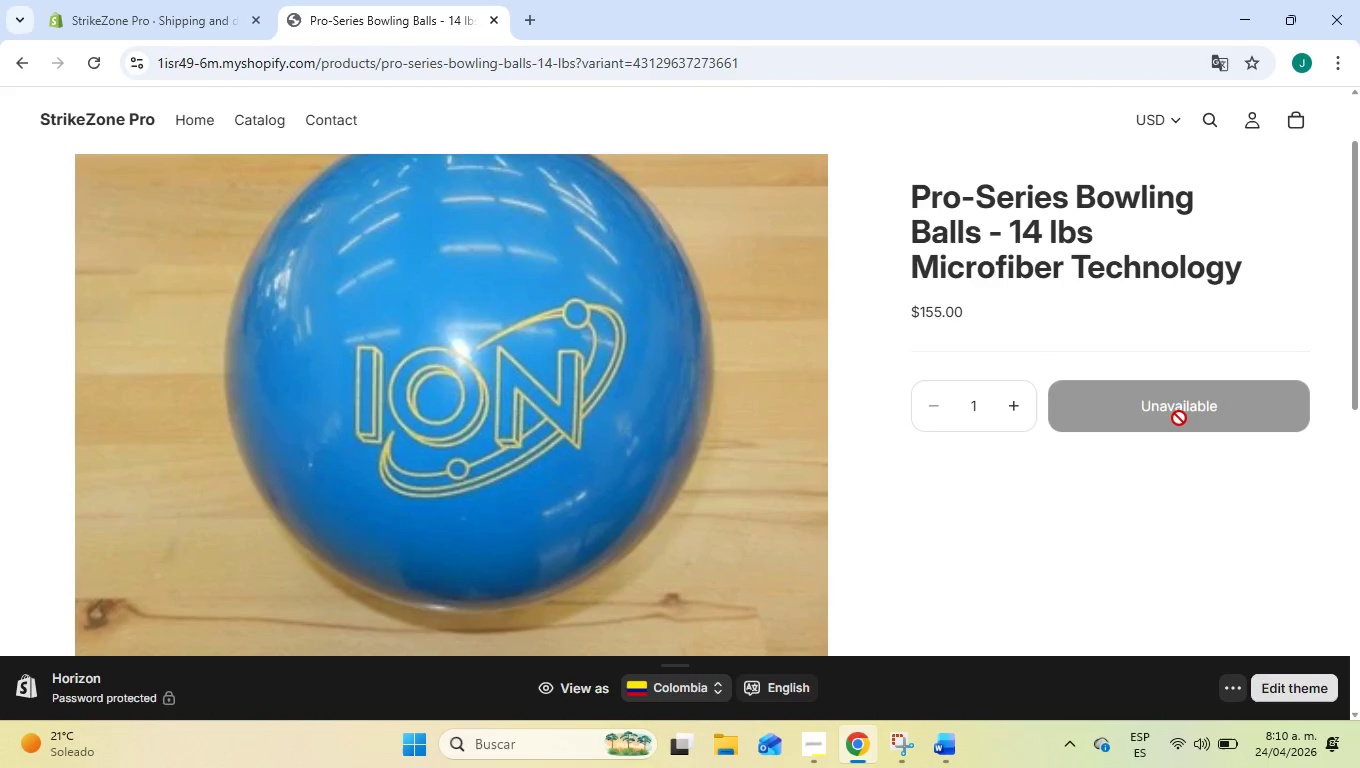 
triple_click([1179, 418])
 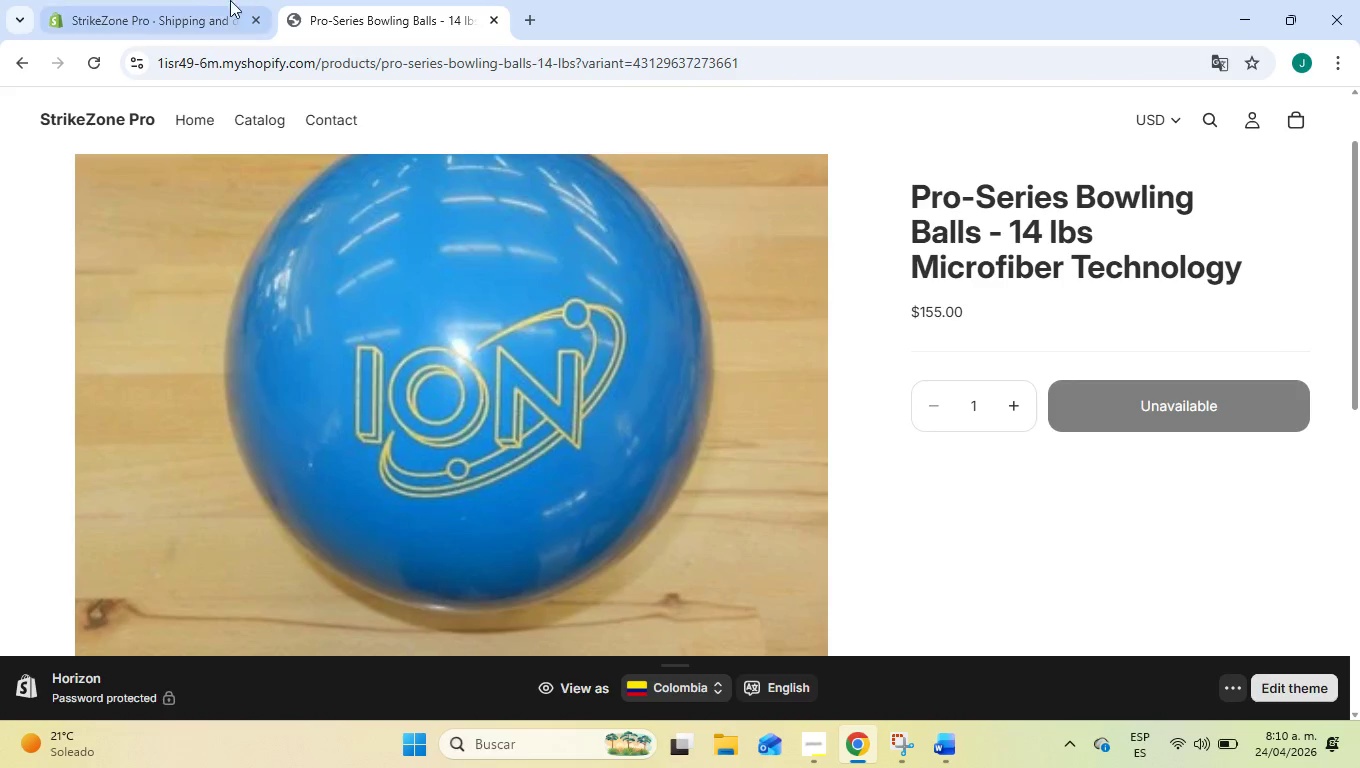 
left_click([211, 0])
 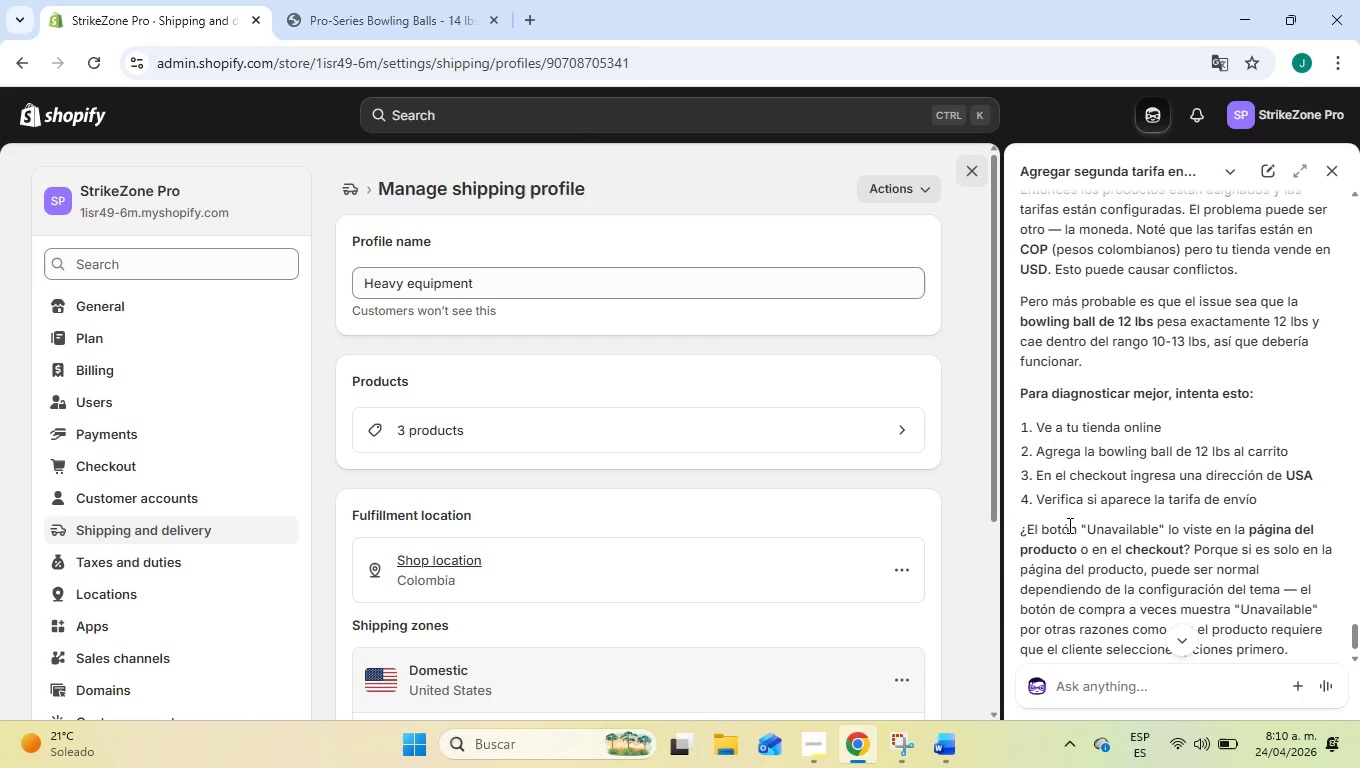 
wait(8.47)
 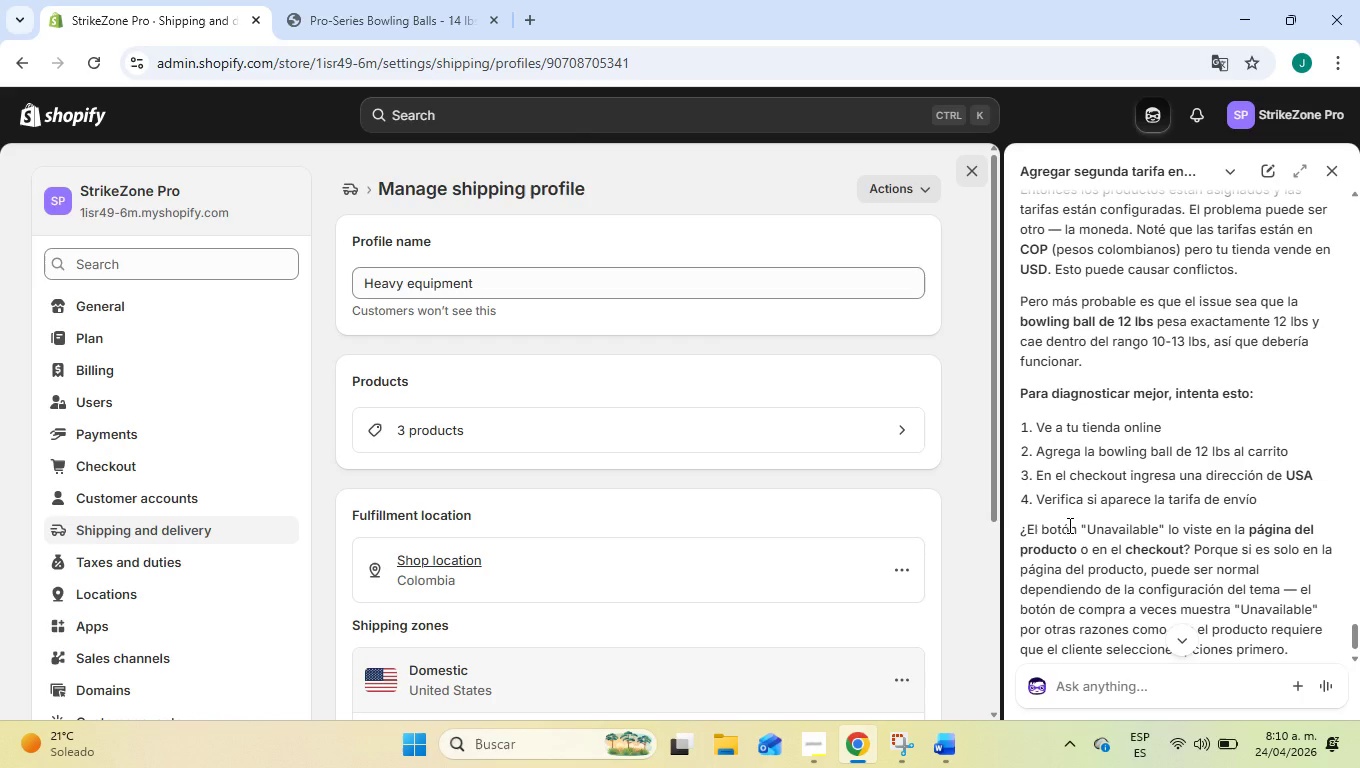 
scroll: coordinate [1065, 534], scroll_direction: down, amount: 2.0
 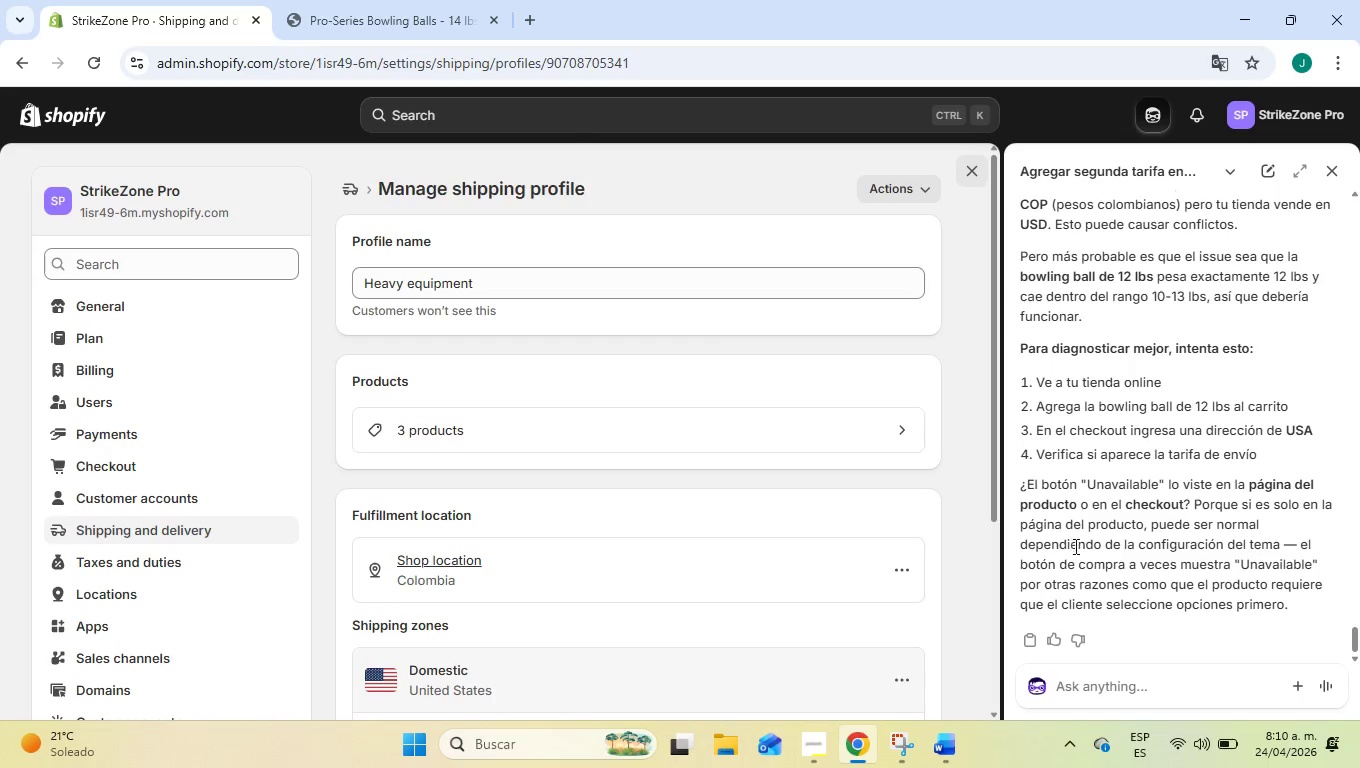 
wait(10.53)
 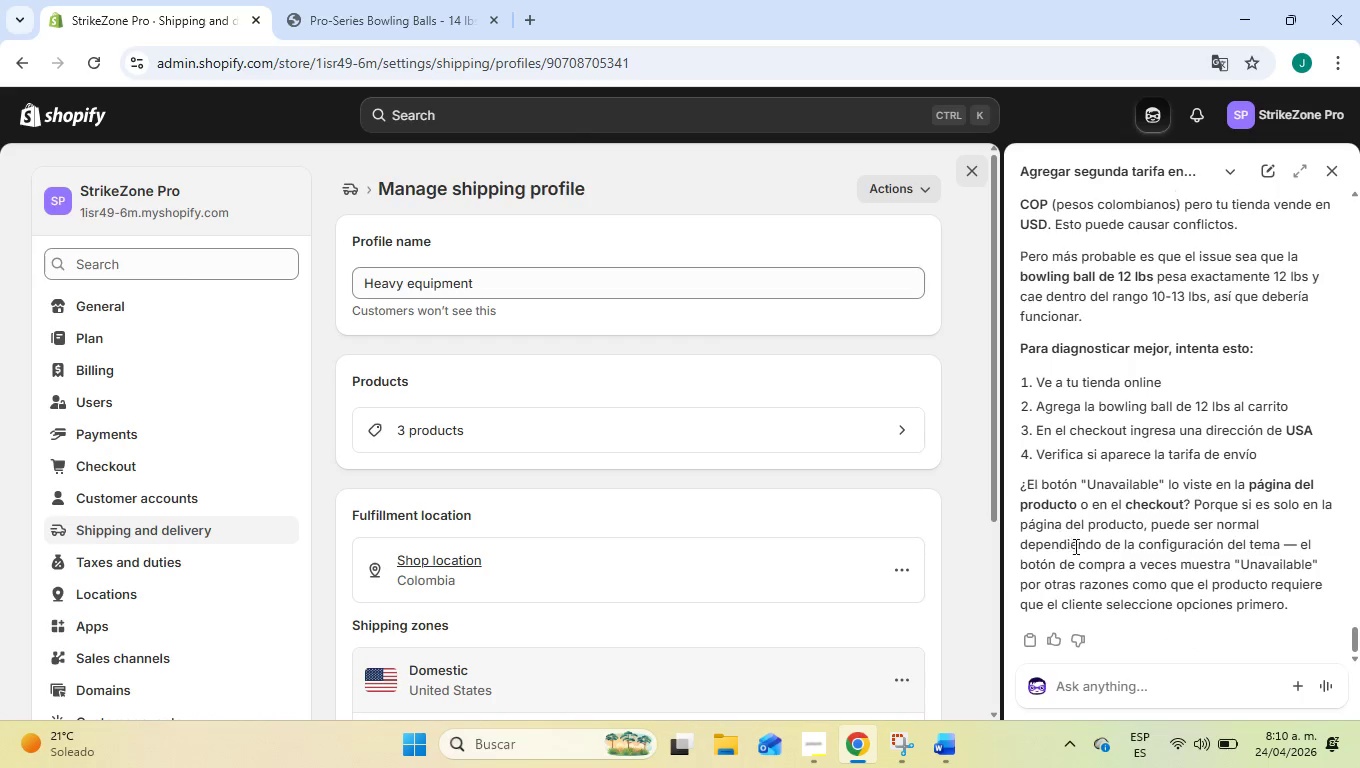 
left_click([1141, 683])
 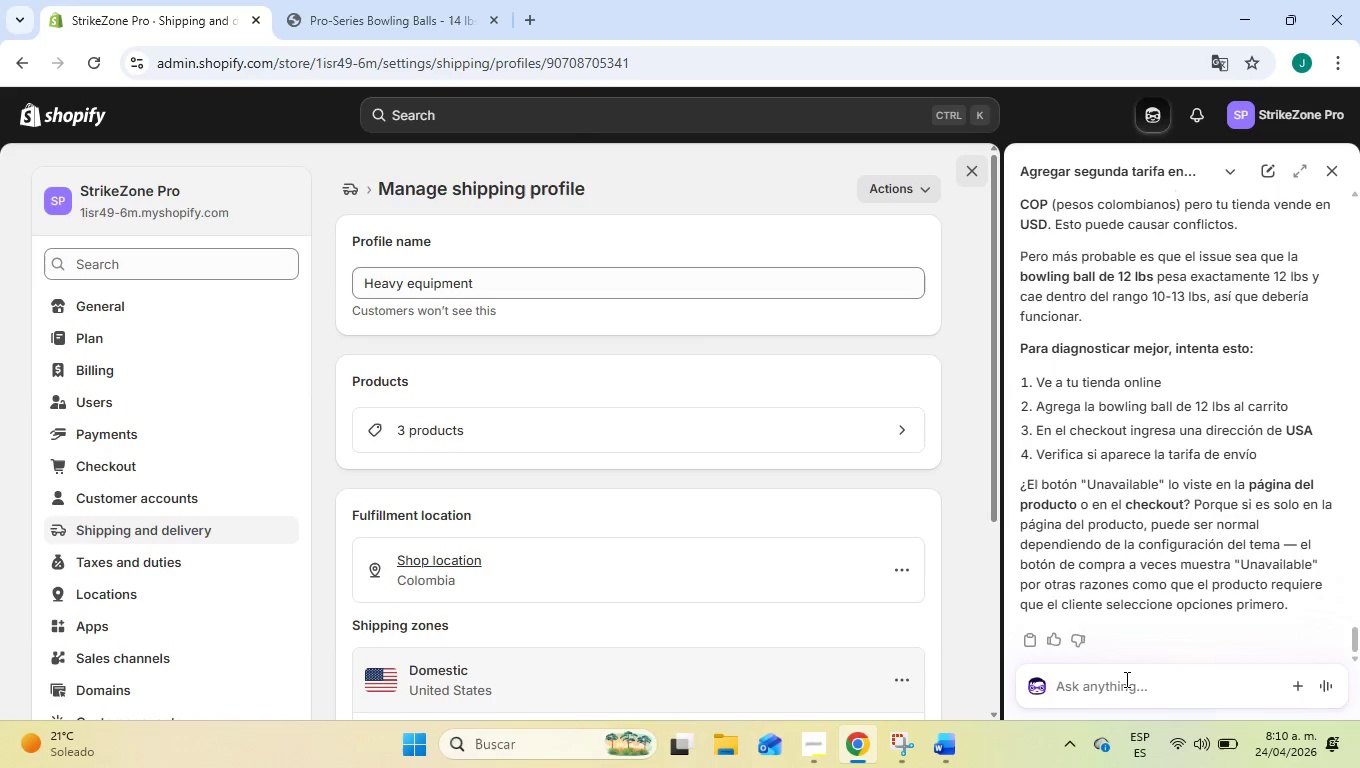 
type(como cambiar ese boton una)
 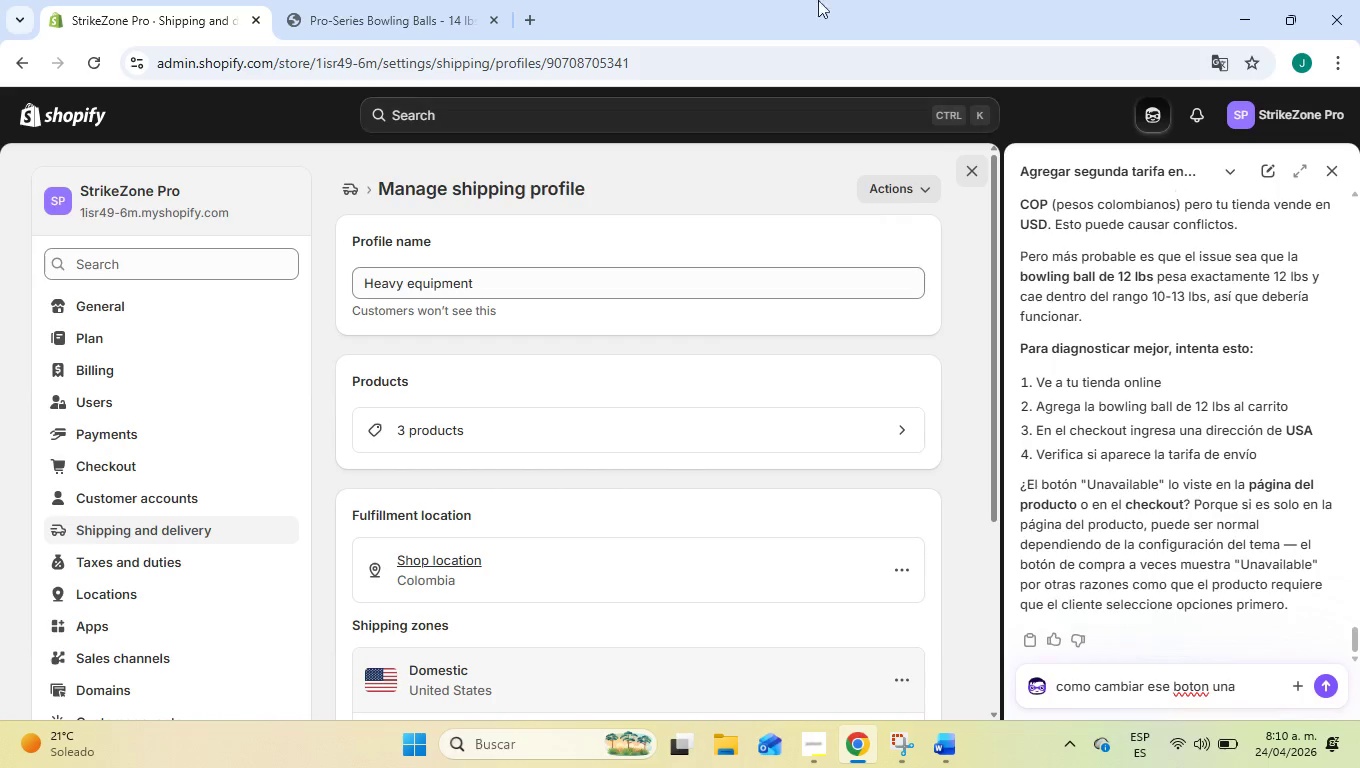 
left_click([495, 0])
 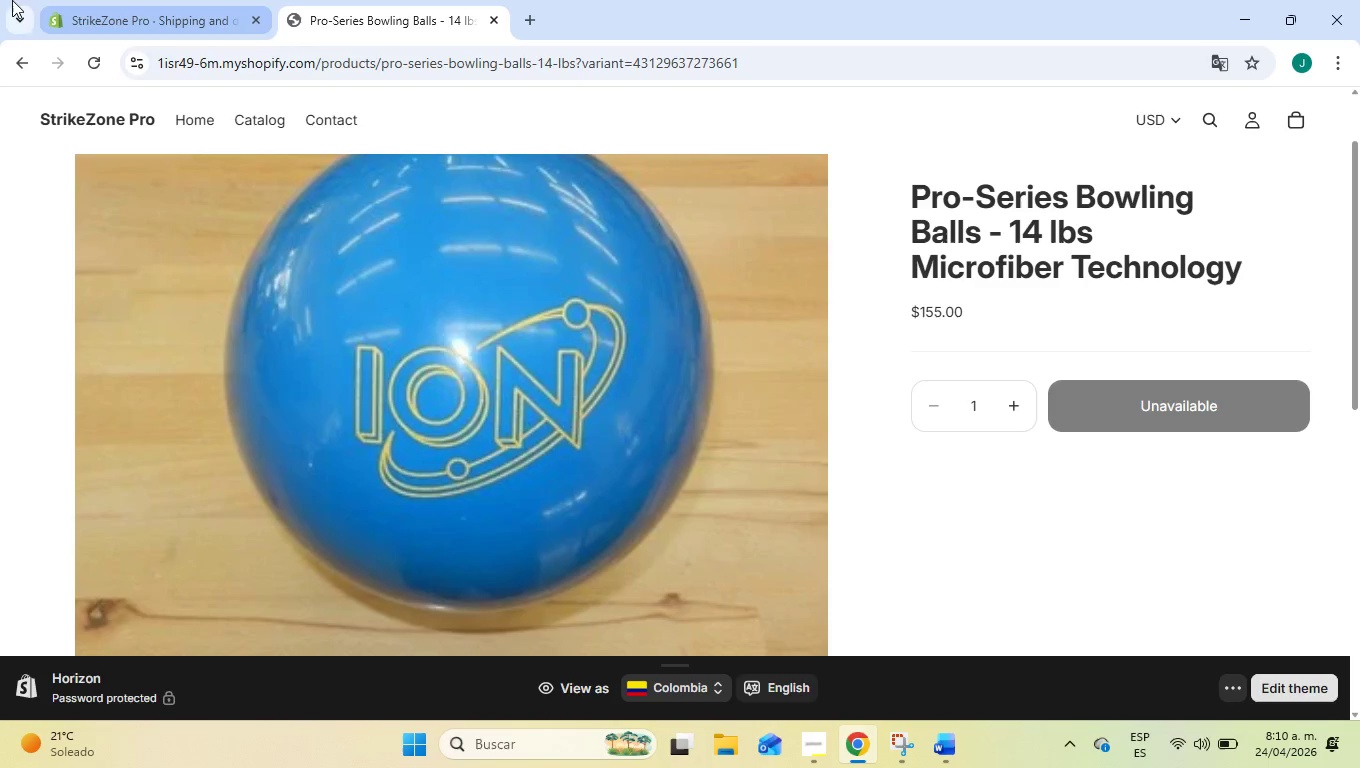 
mouse_move([79, 7])
 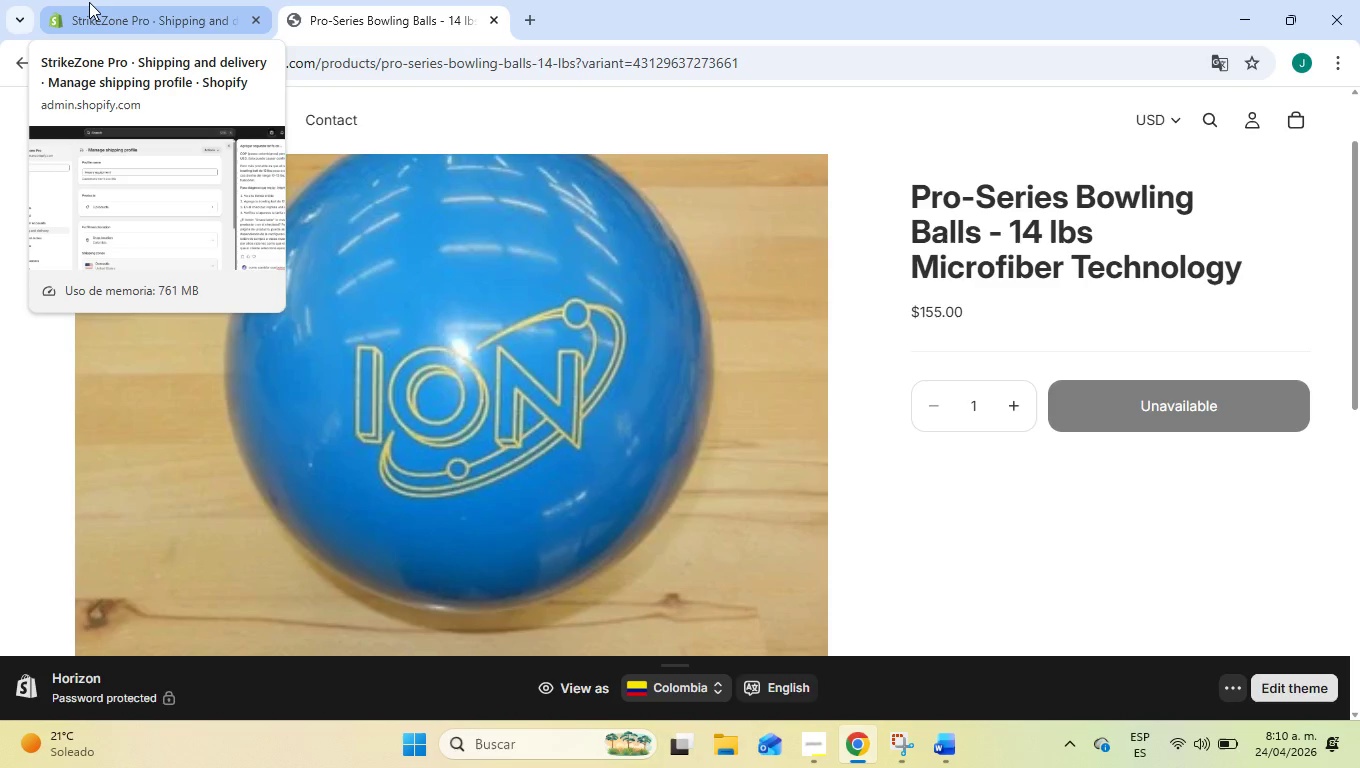 
left_click([89, 2])
 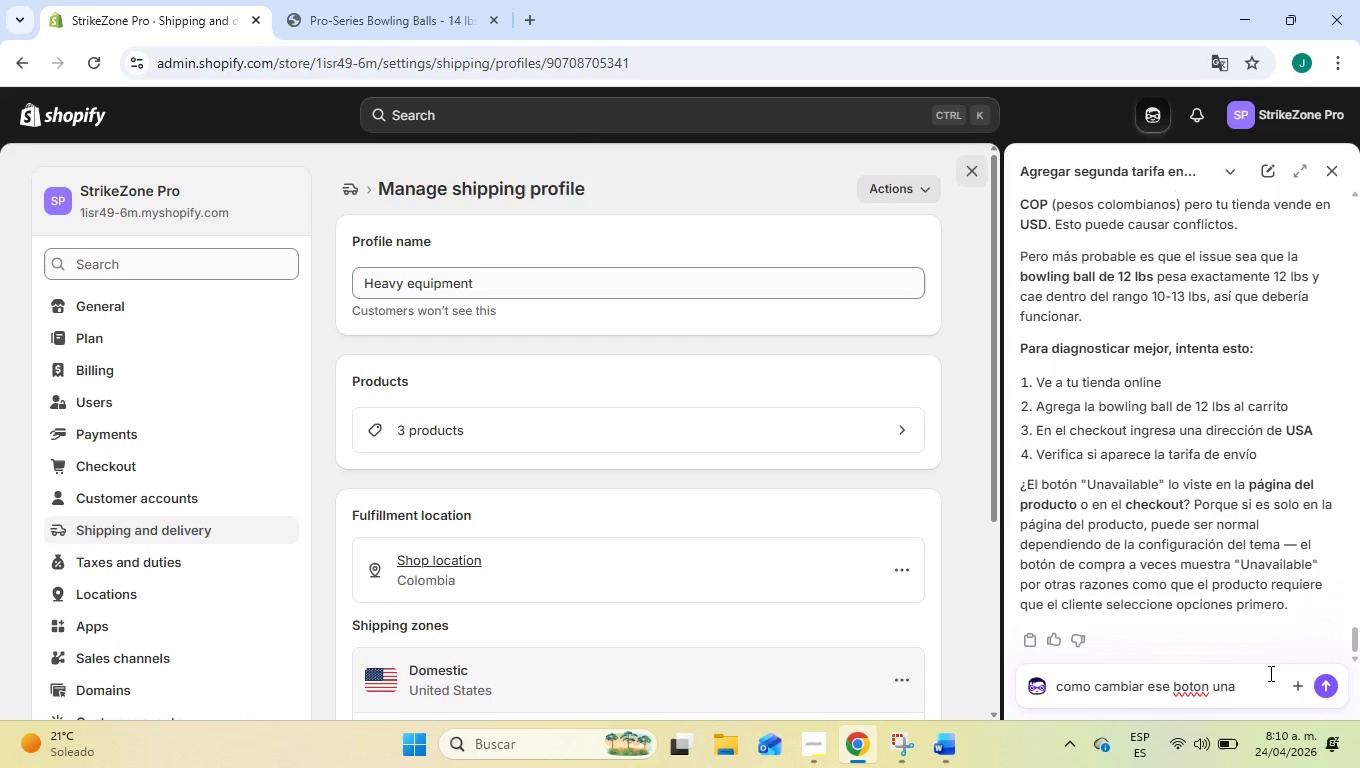 
left_click([478, 0])
 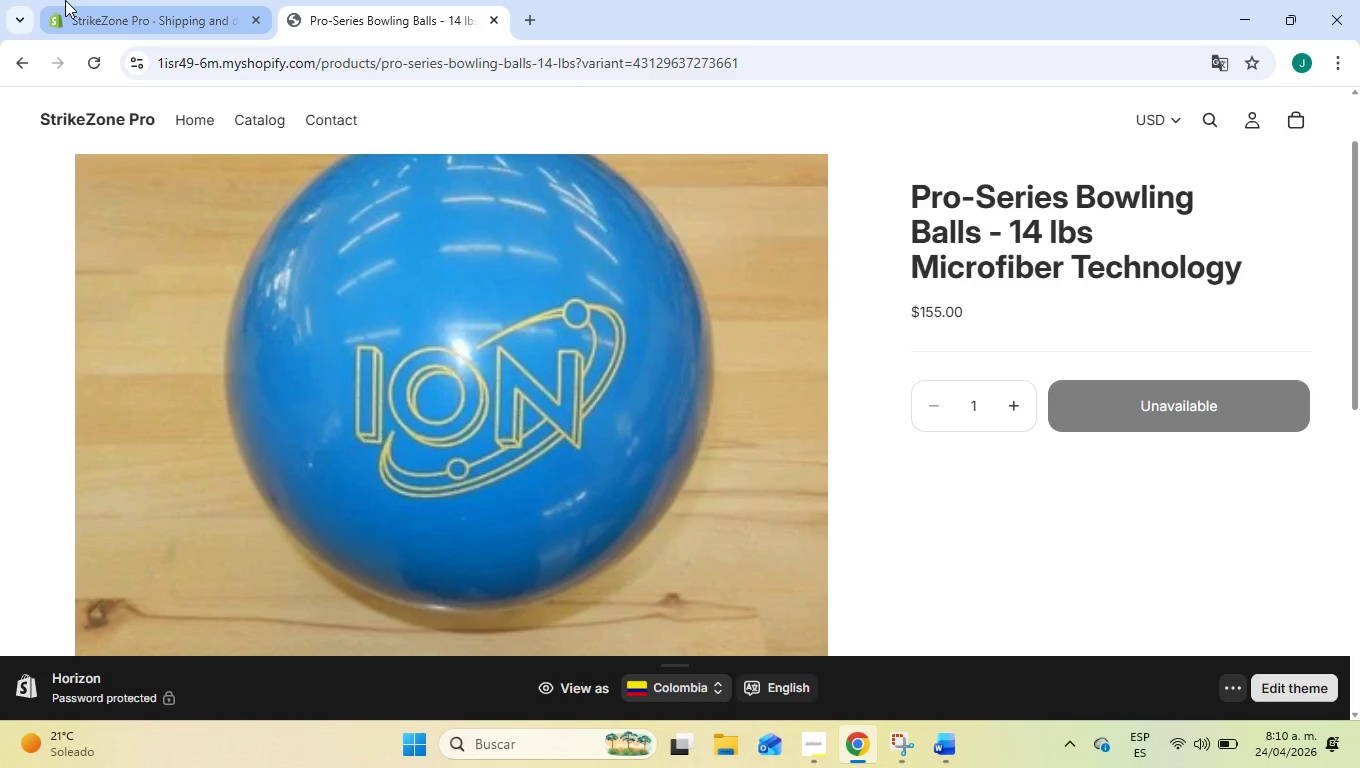 
left_click([67, 0])
 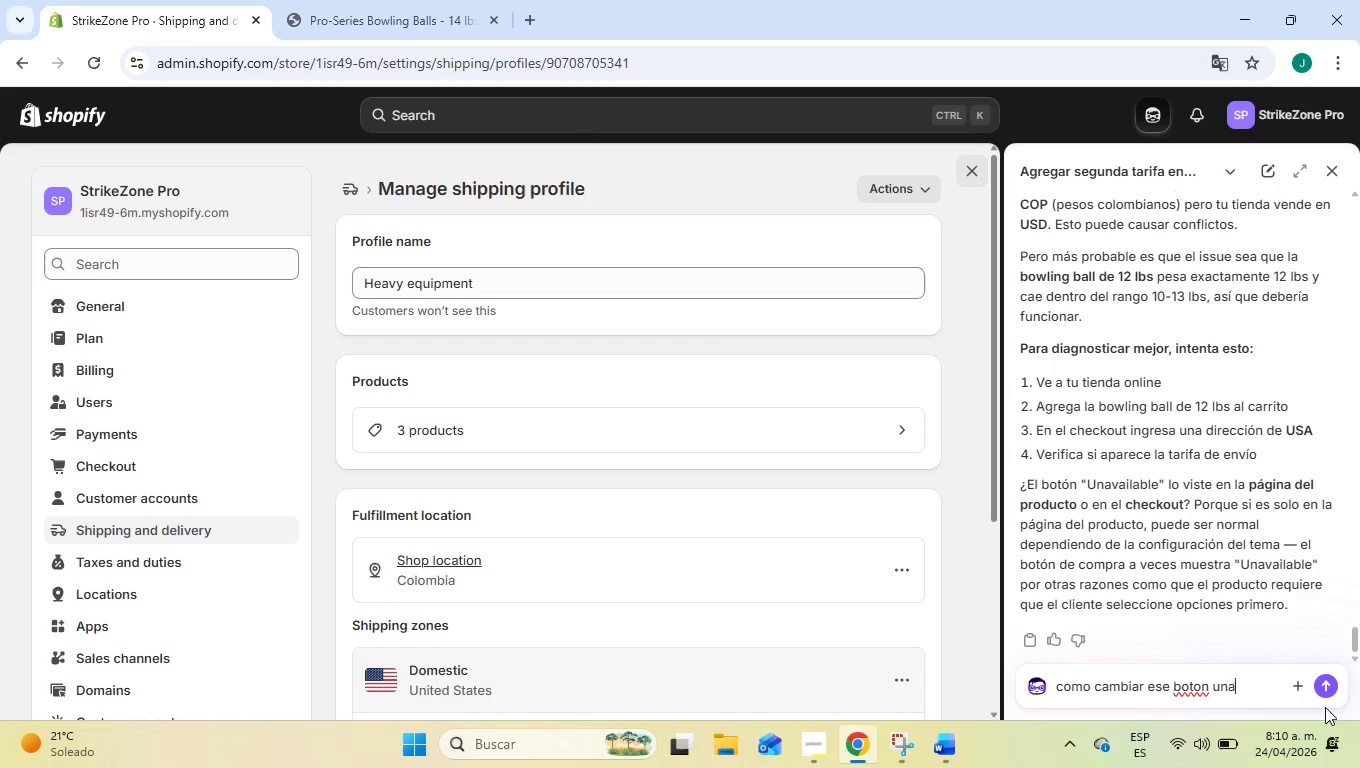 
type(vailable)
 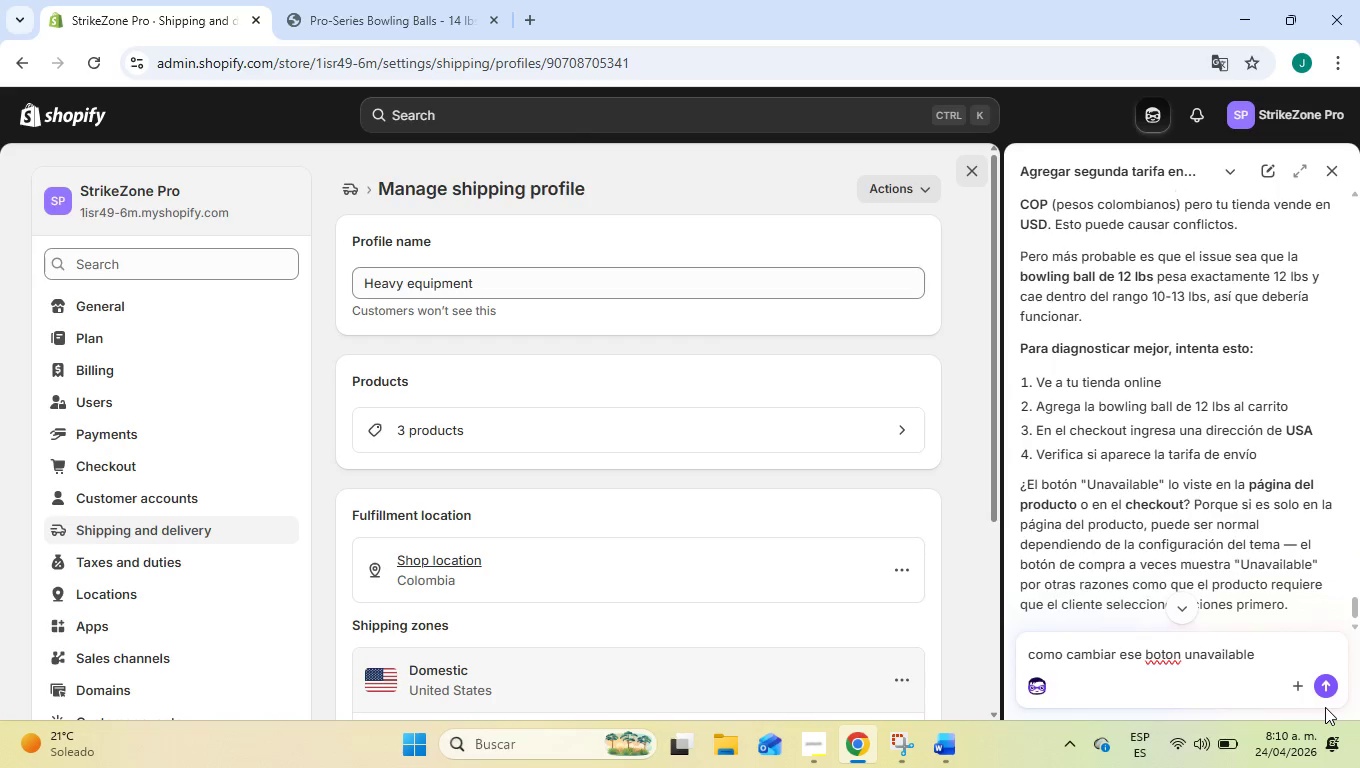 
key(Enter)
 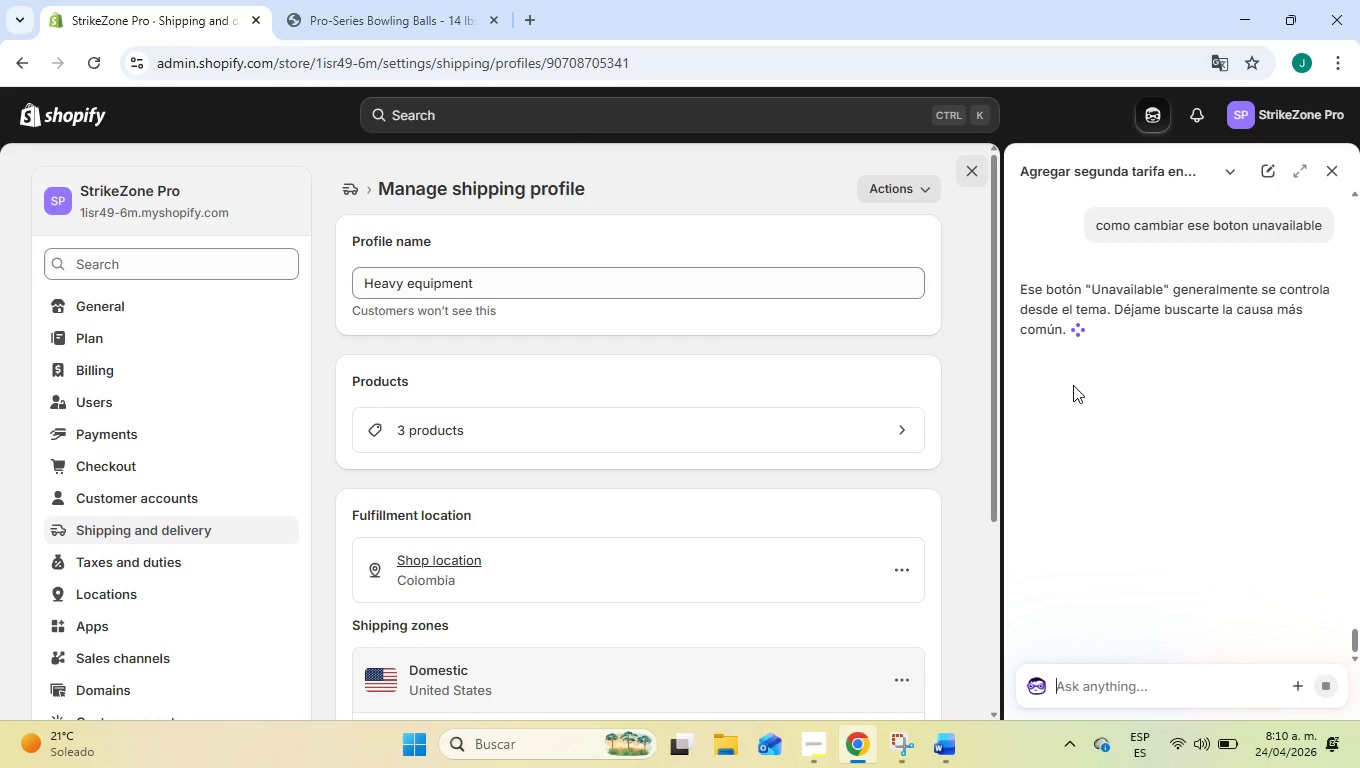 
wait(9.91)
 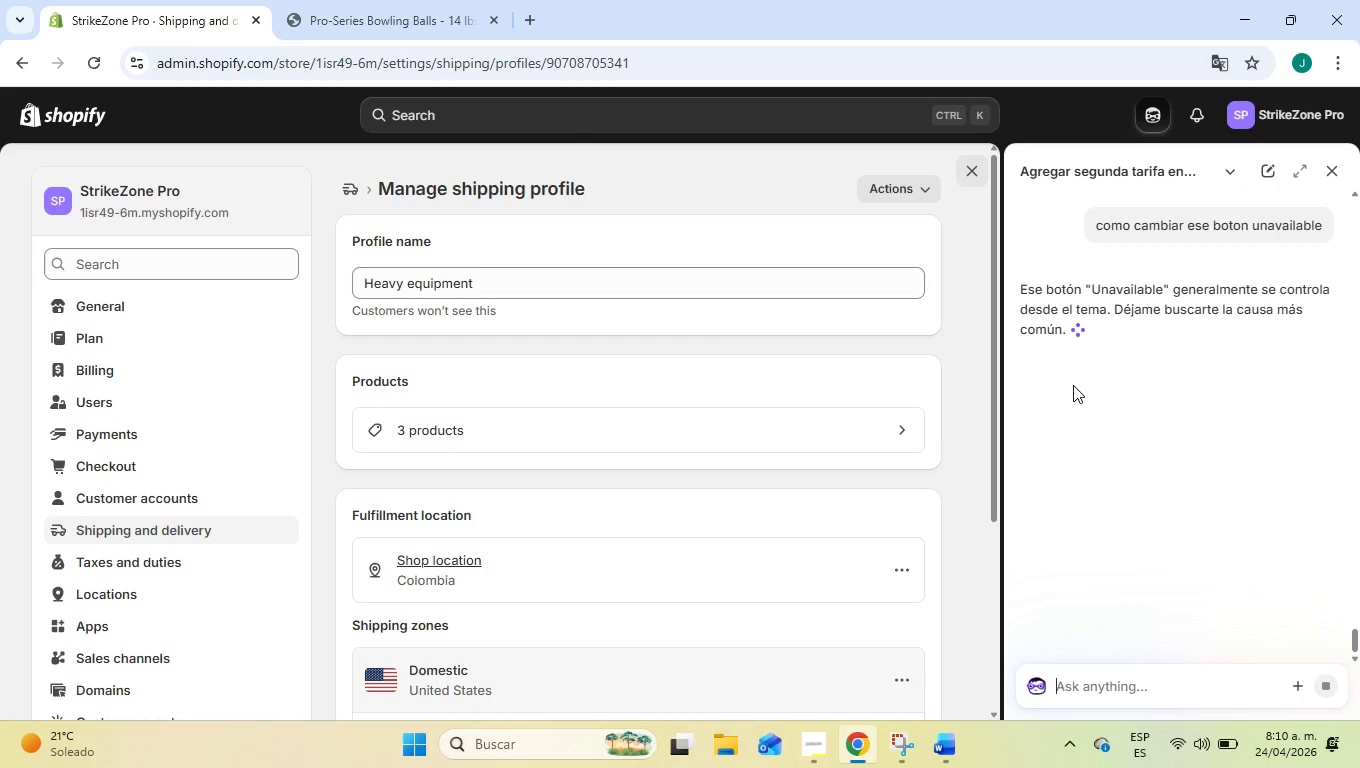 
left_click([971, 175])
 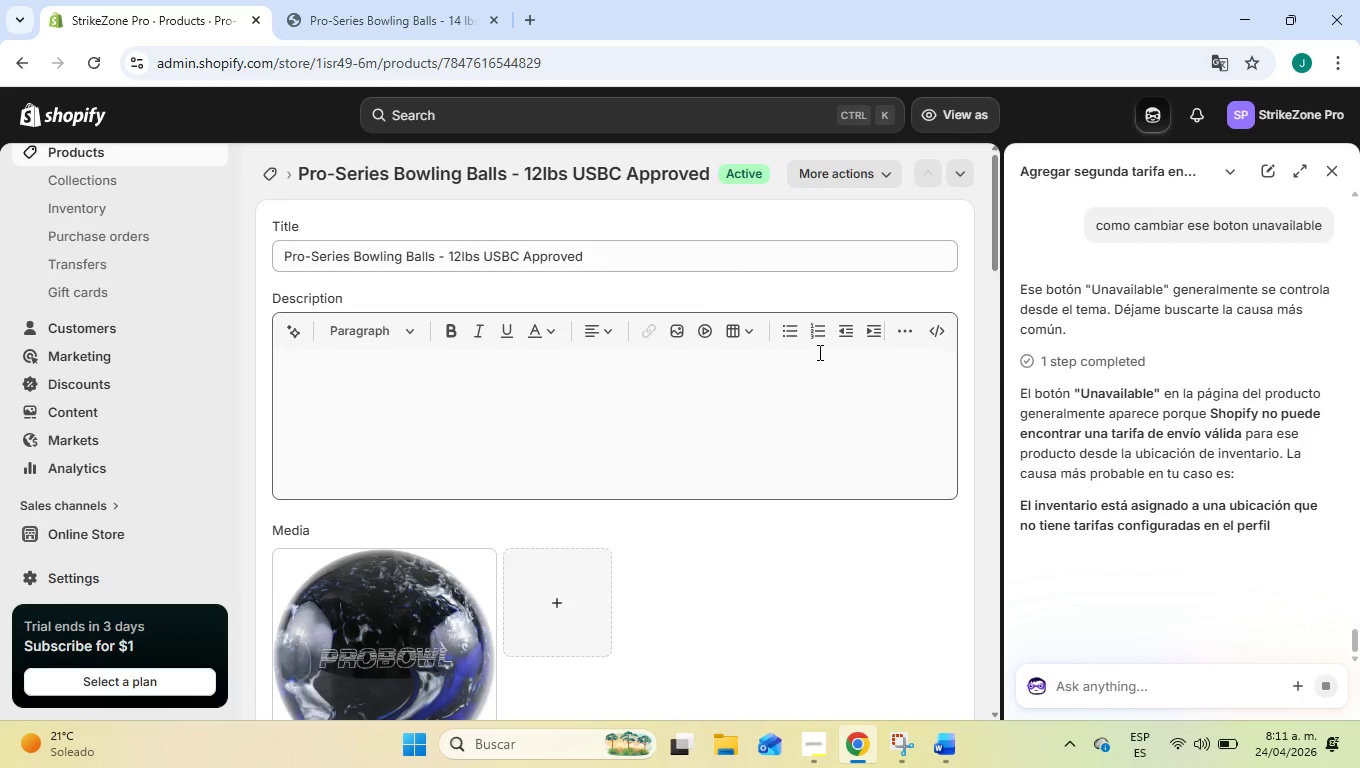 
wait(6.97)
 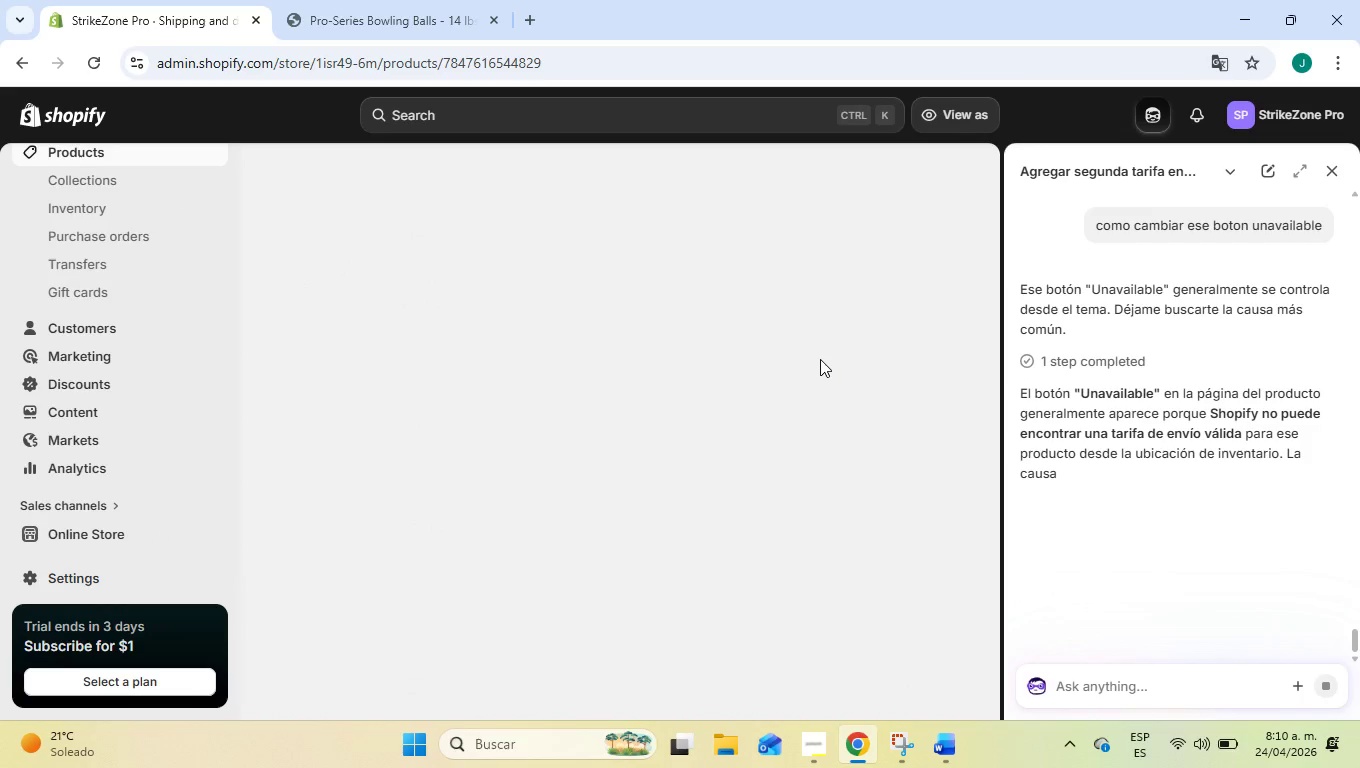 
scroll: coordinate [1264, 512], scroll_direction: down, amount: 2.0
 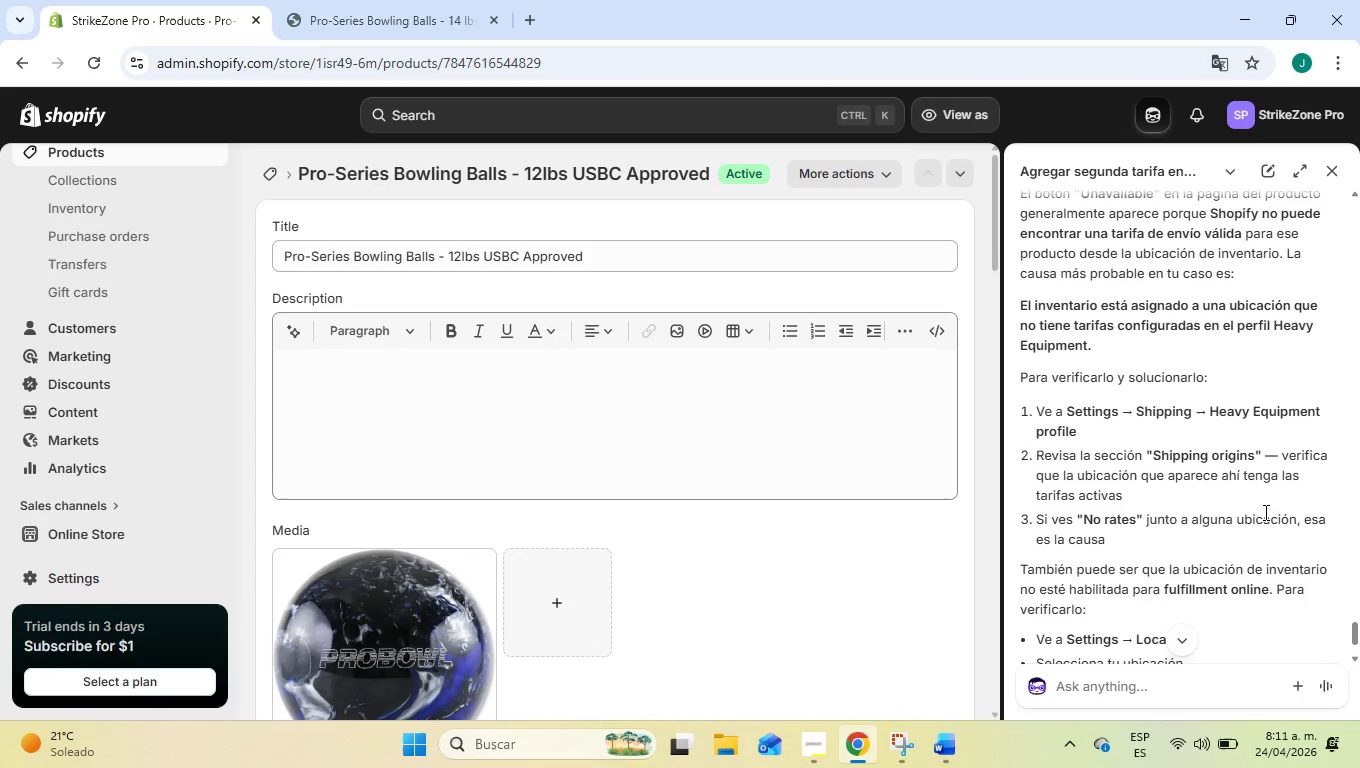 
wait(5.47)
 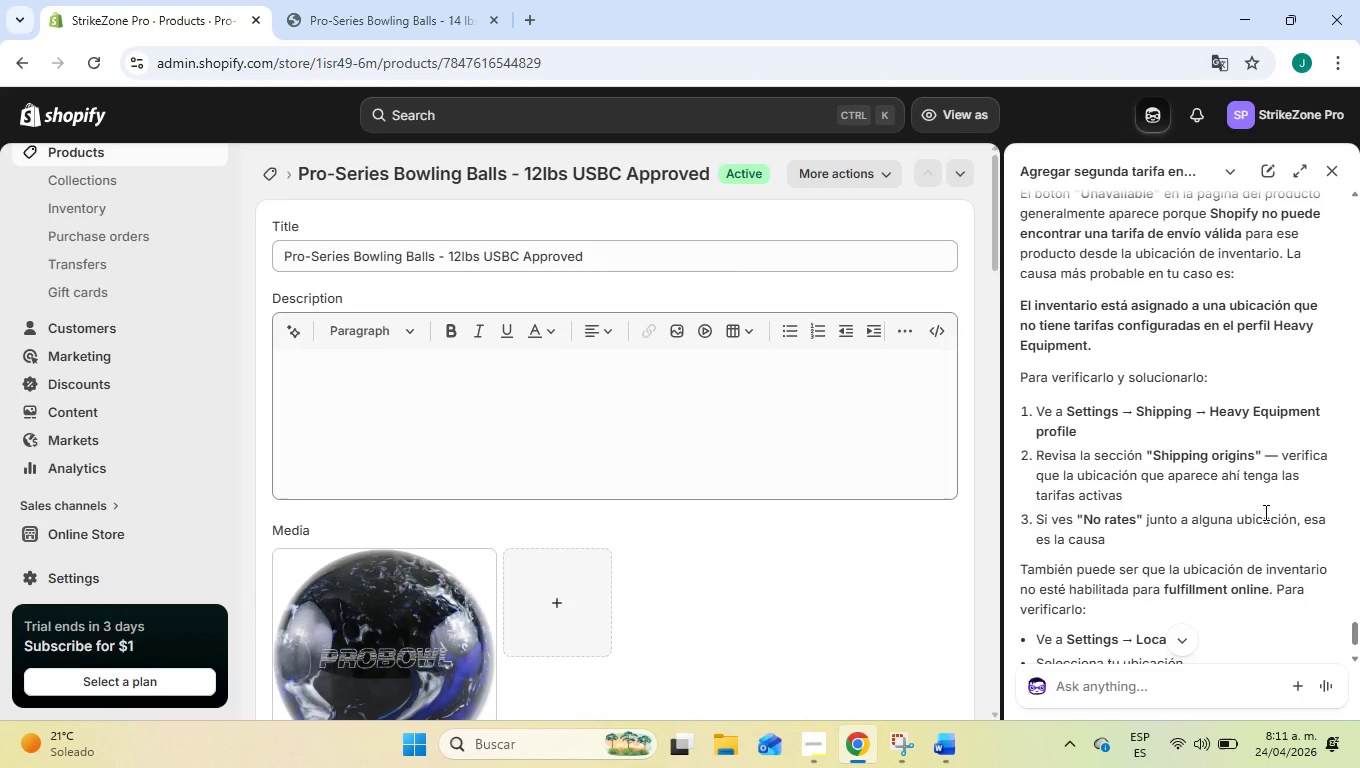 
scroll: coordinate [168, 481], scroll_direction: down, amount: 2.0
 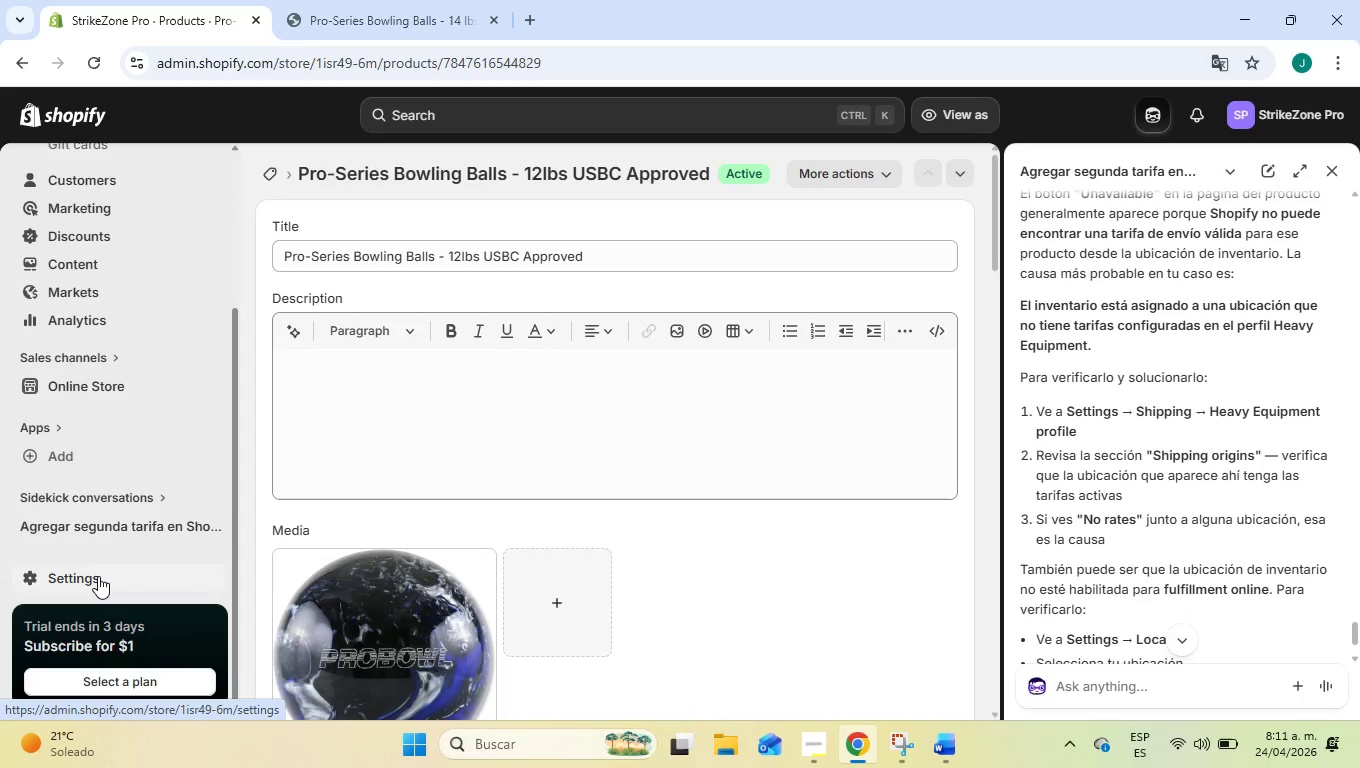 
left_click([98, 576])
 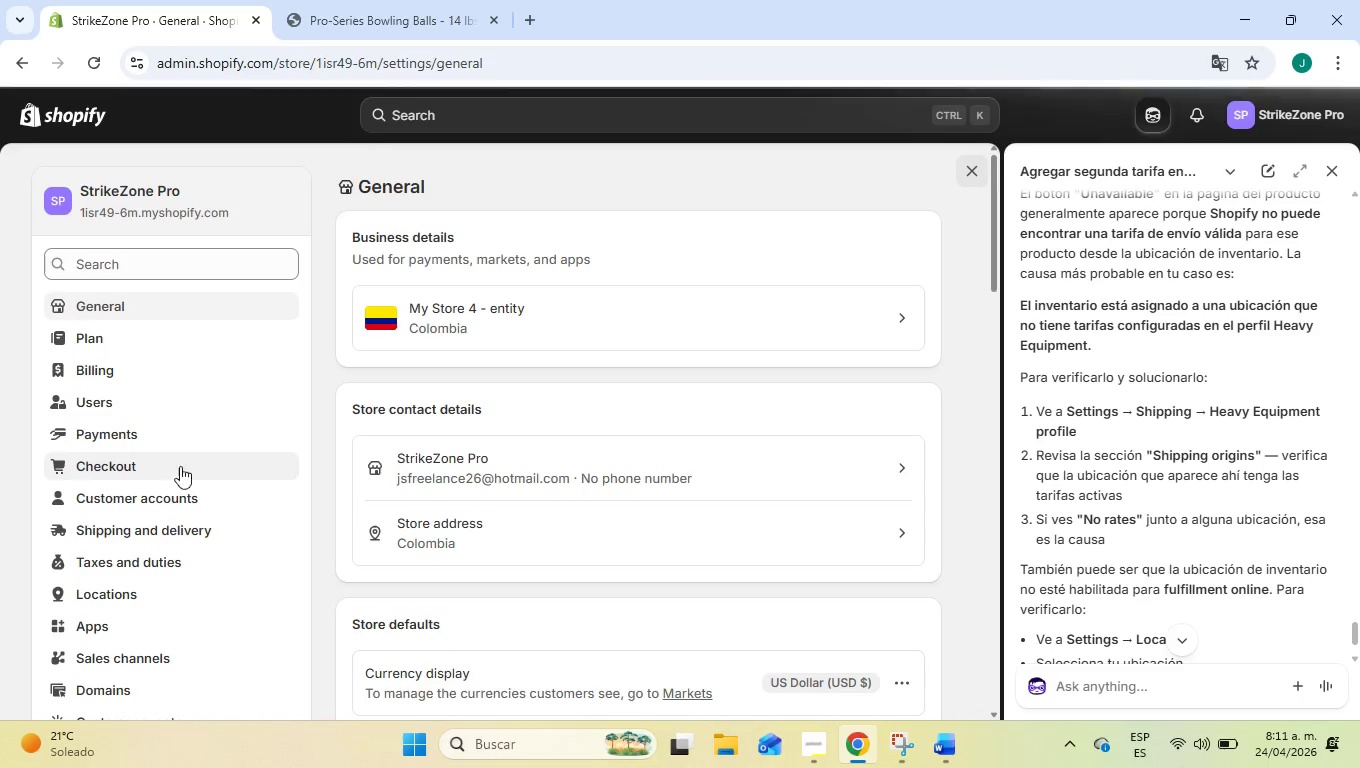 
left_click([156, 530])
 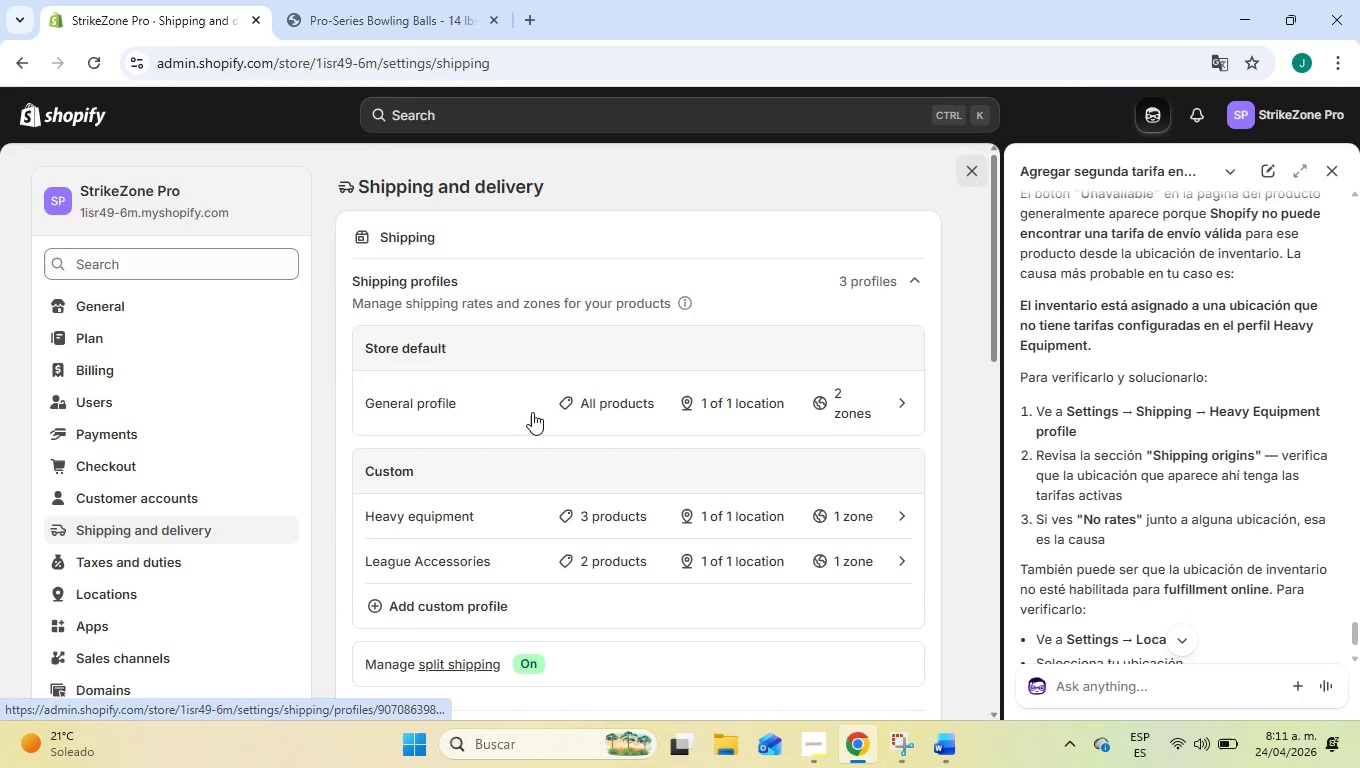 
left_click([477, 521])
 